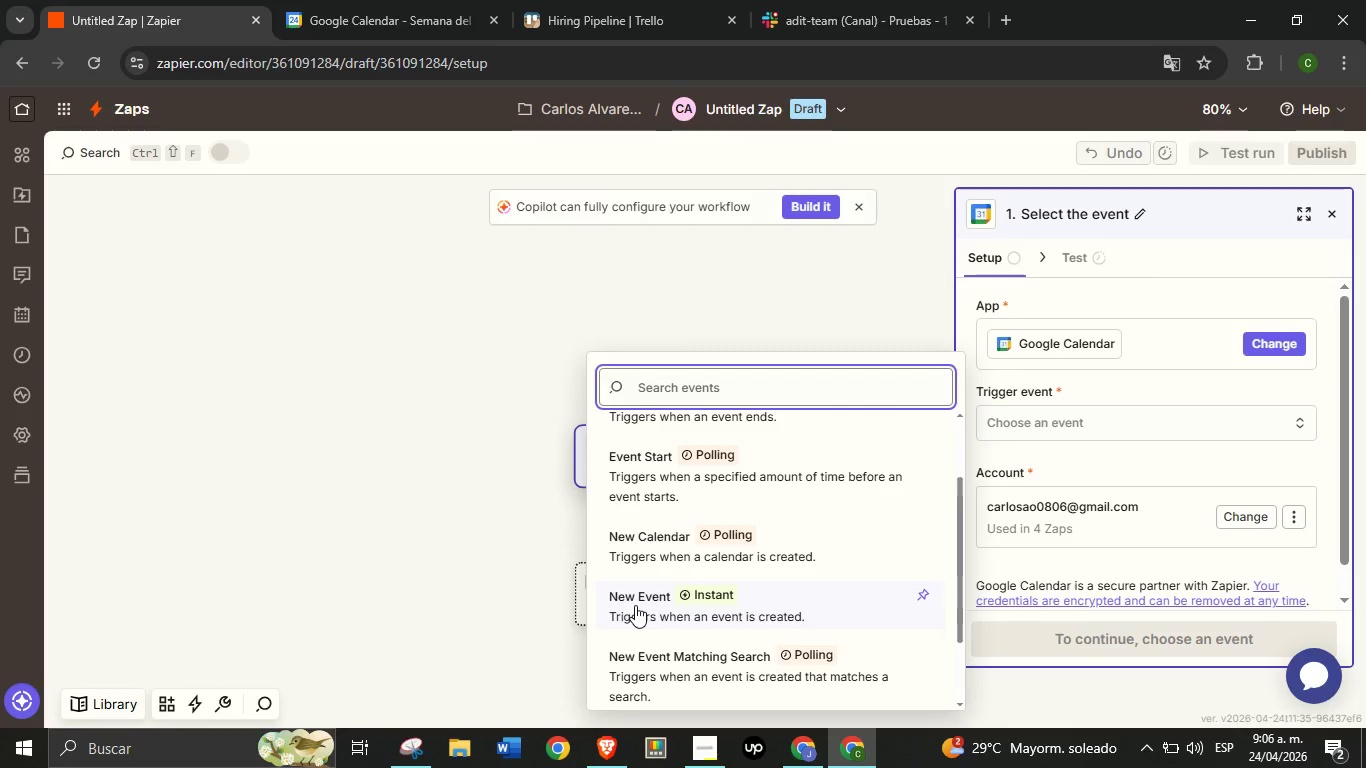 
left_click([635, 605])
 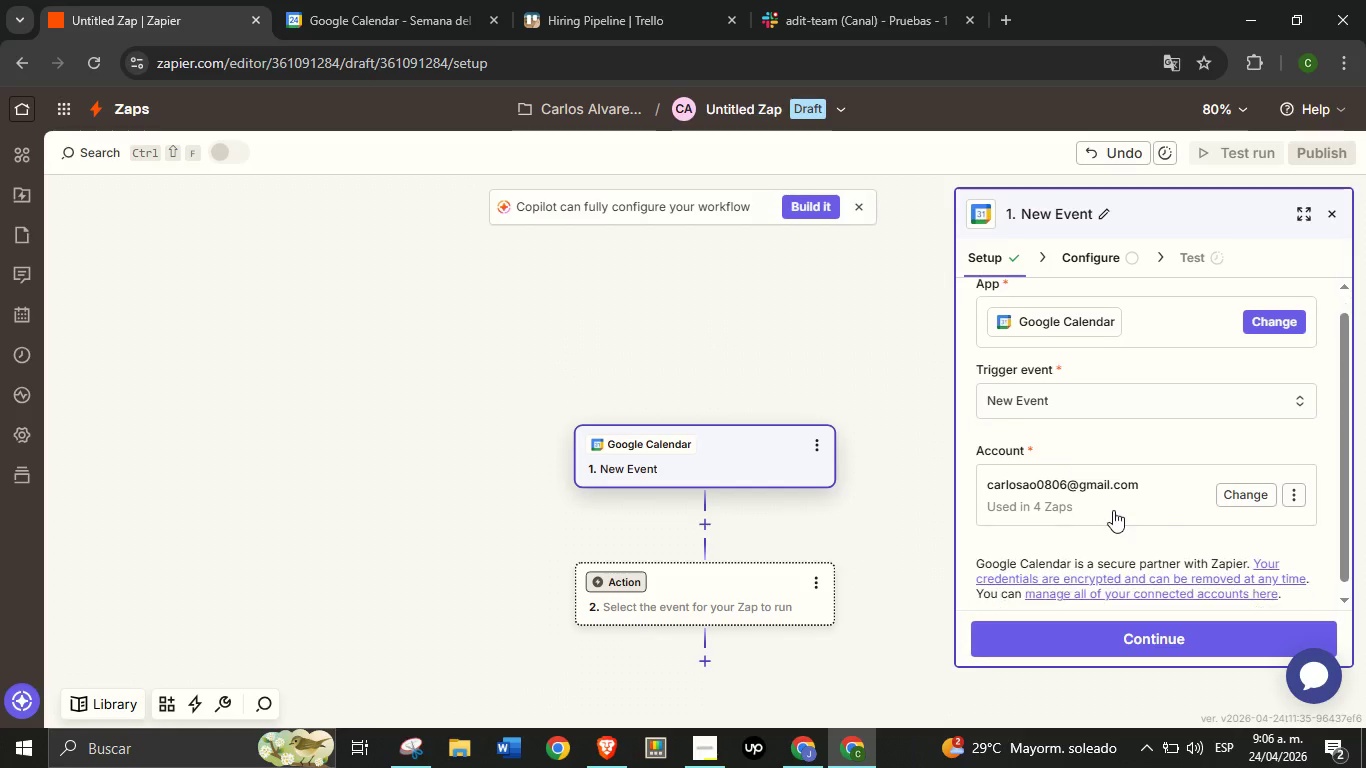 
left_click([1151, 638])
 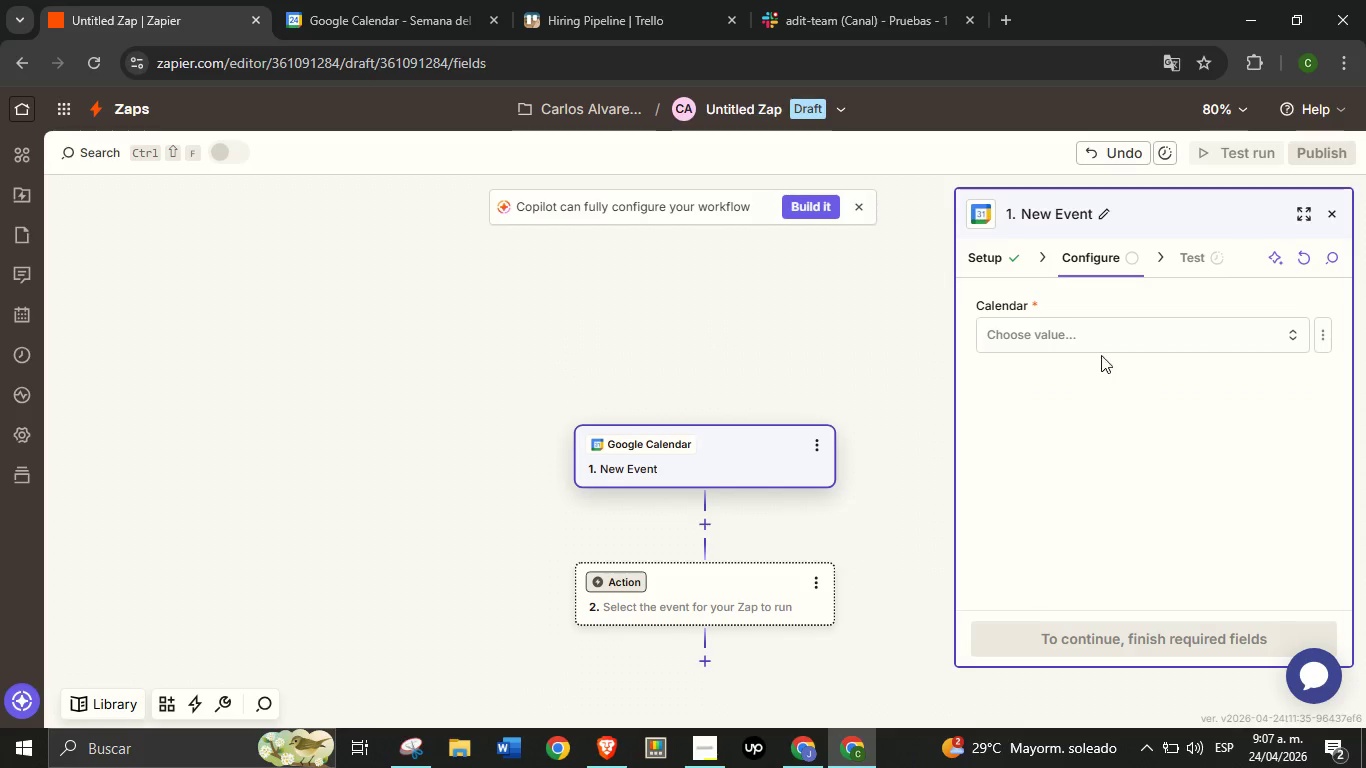 
scroll: coordinate [1081, 479], scroll_direction: down, amount: 3.0
 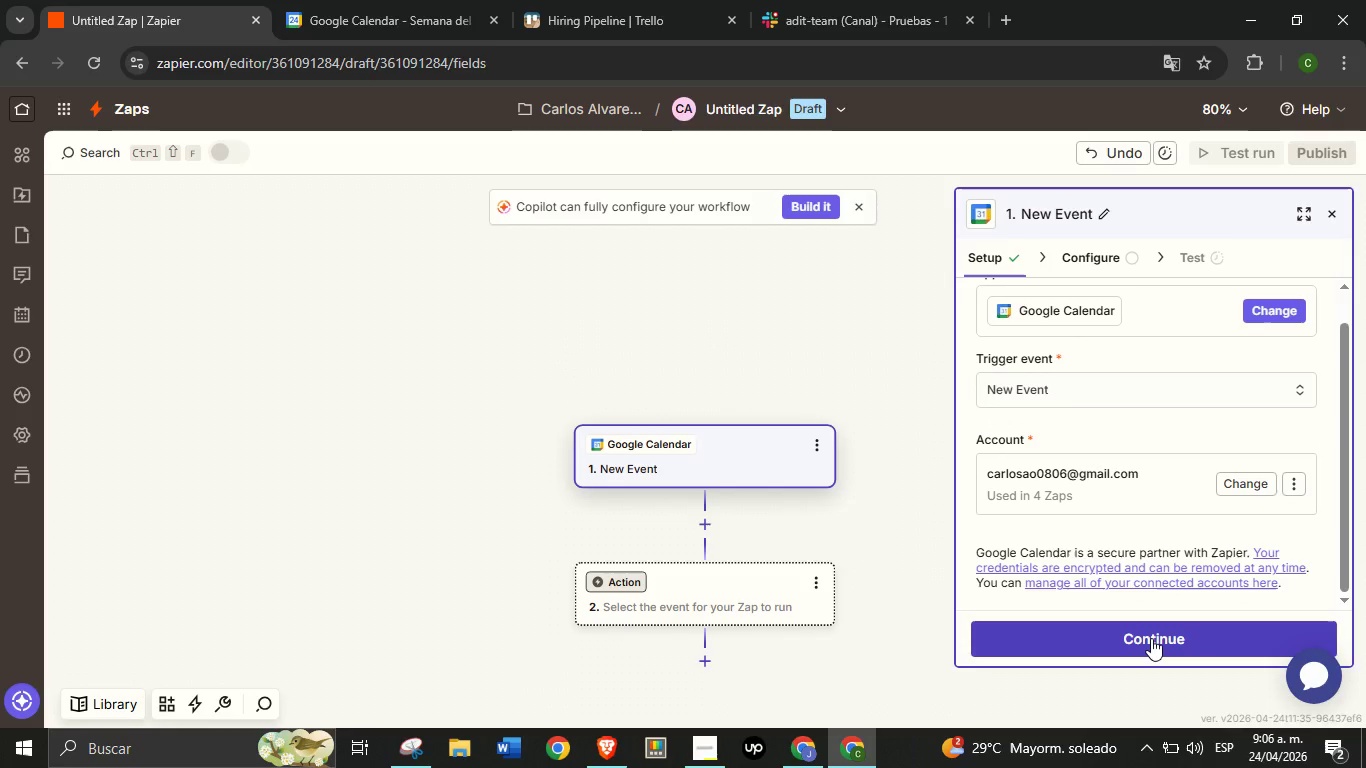 
left_click([1103, 339])
 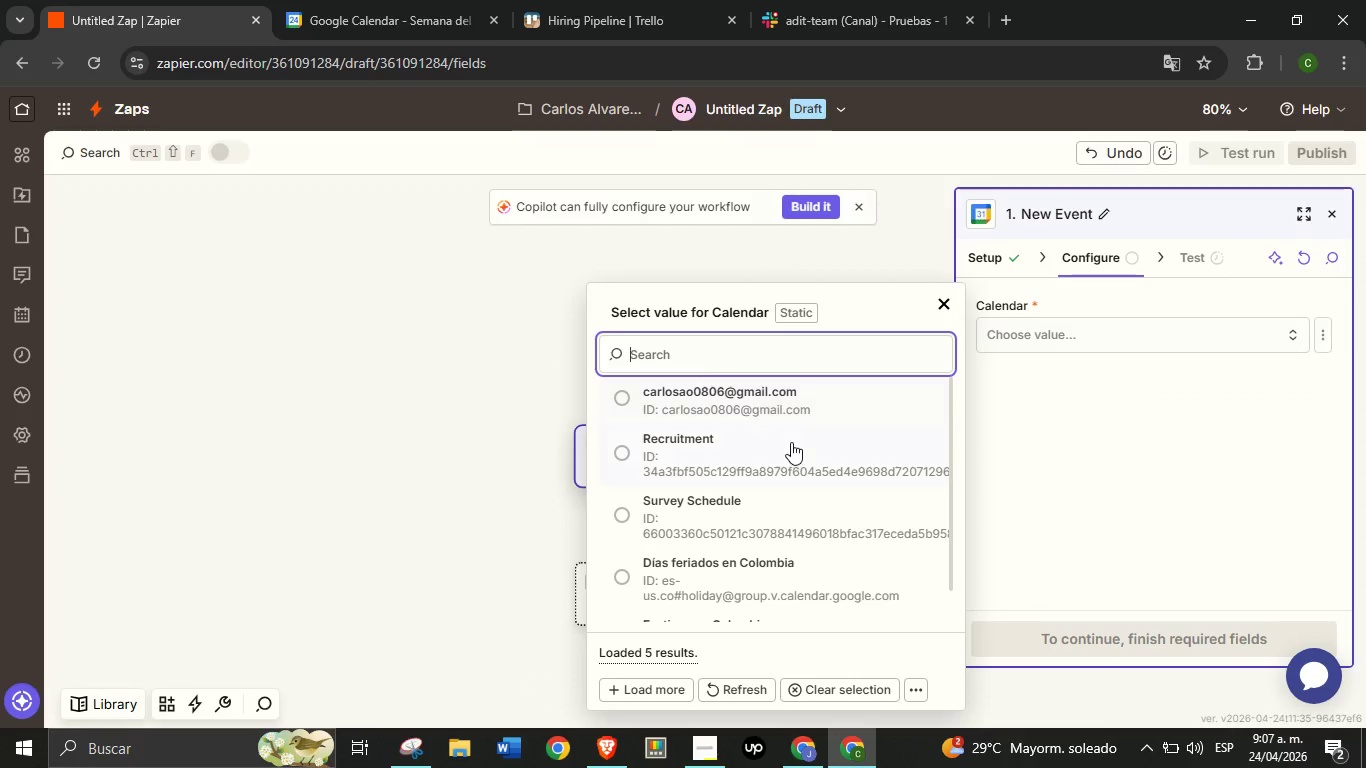 
left_click([790, 442])
 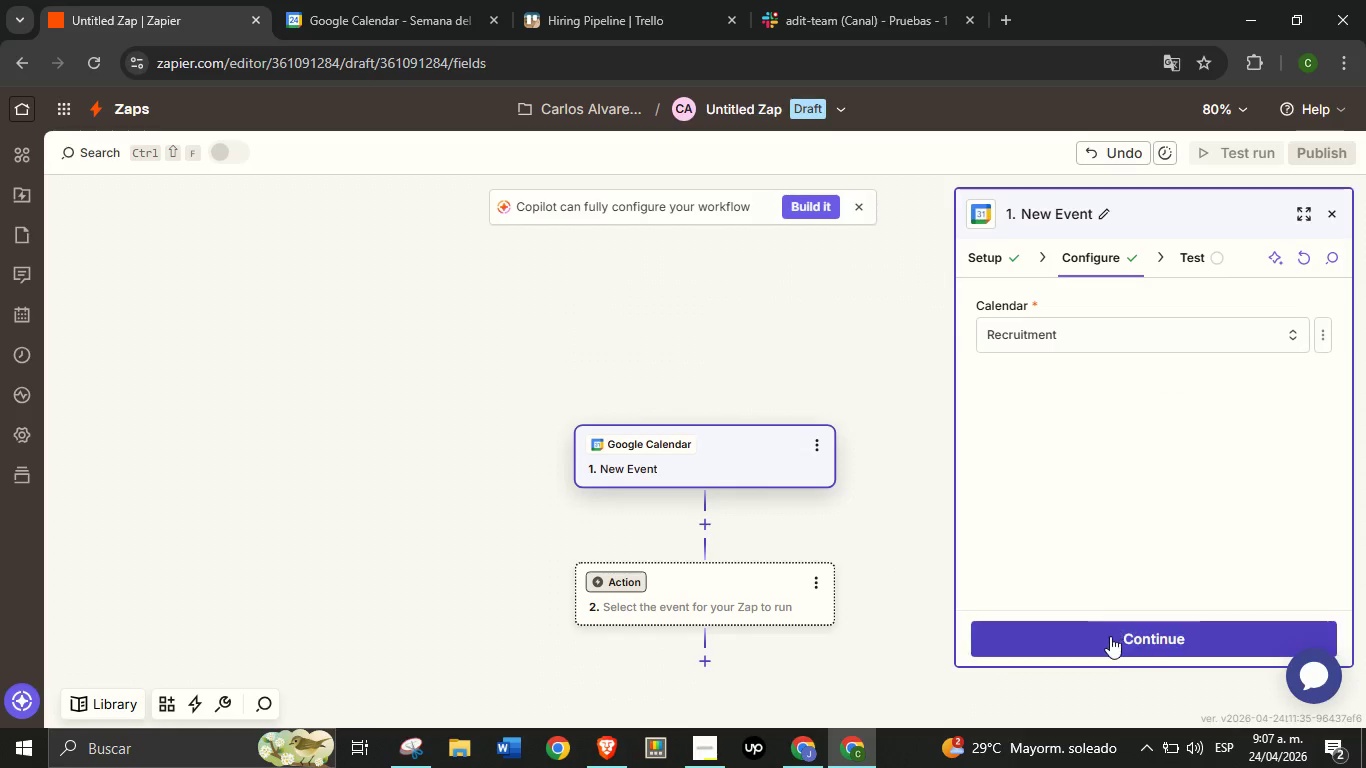 
left_click([1110, 640])
 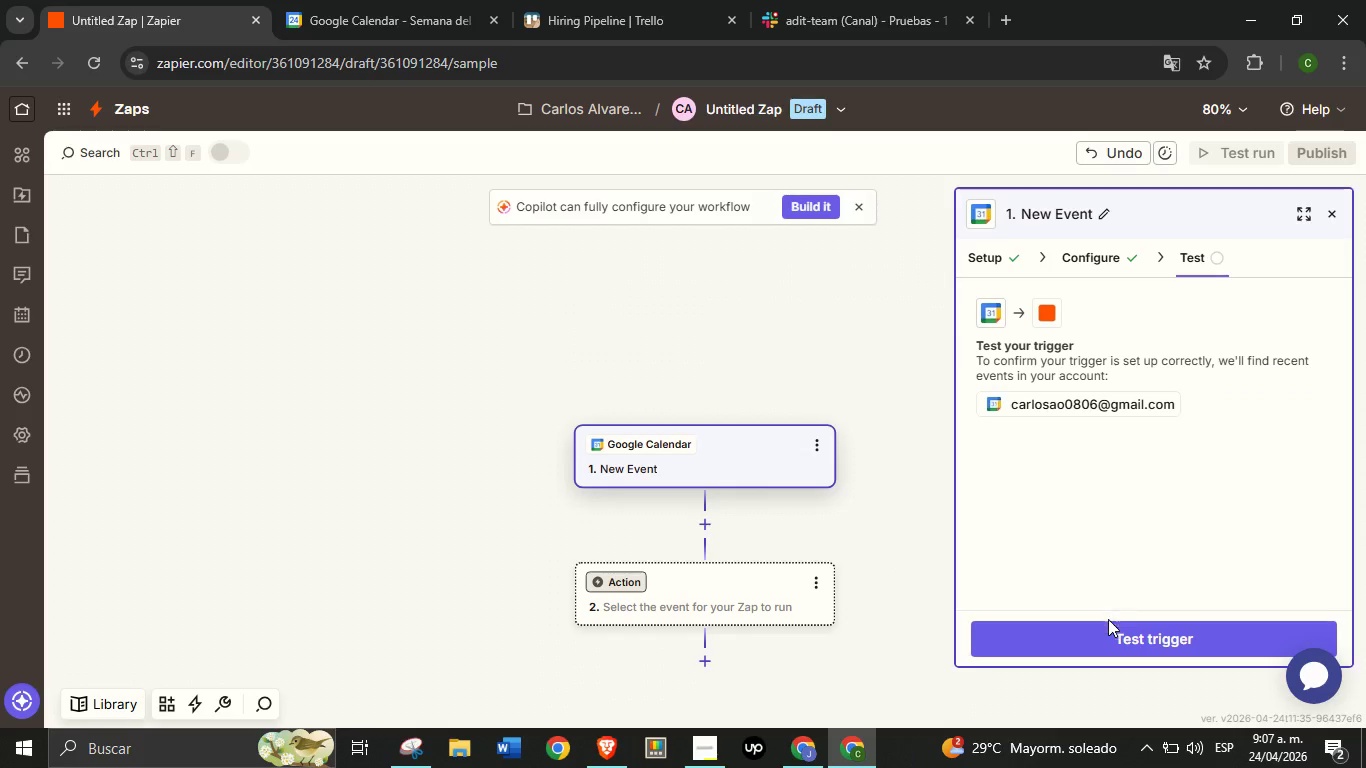 
left_click([1108, 623])
 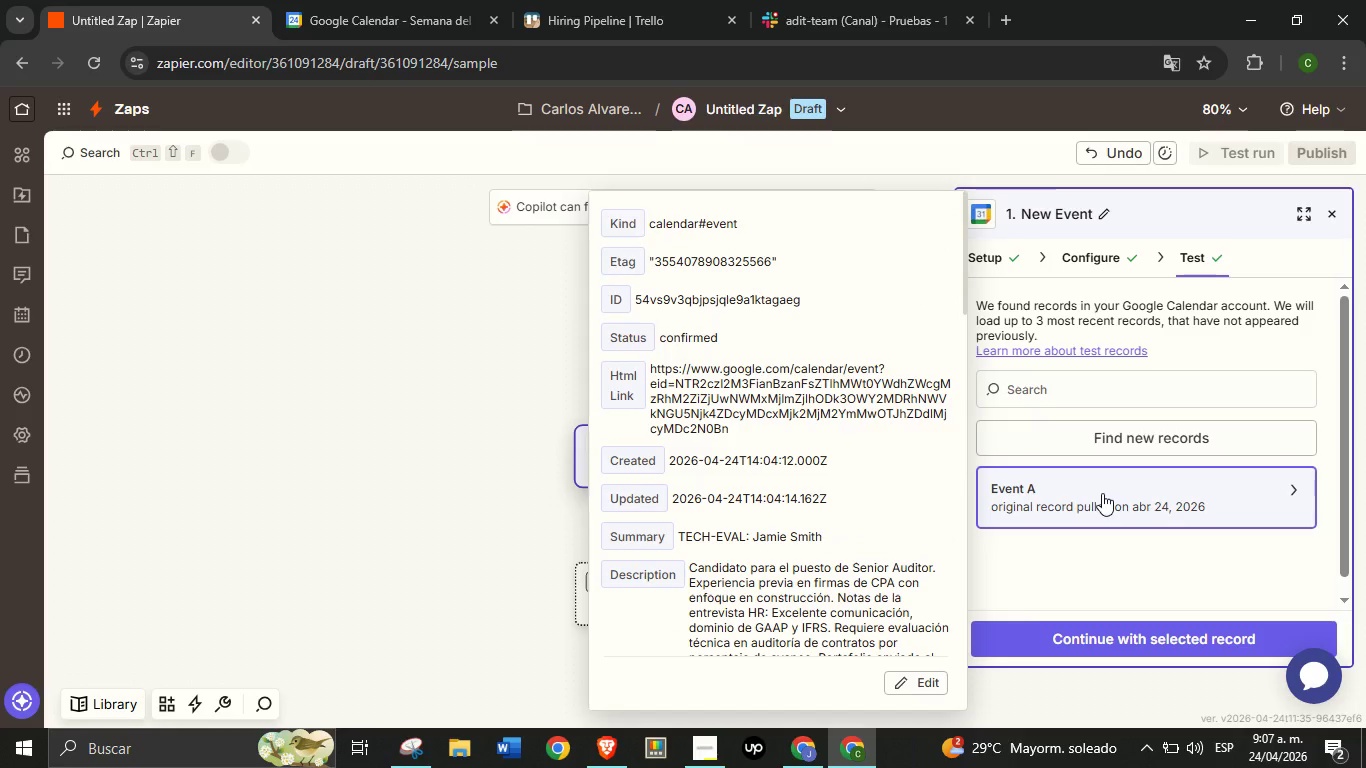 
left_click([1096, 556])
 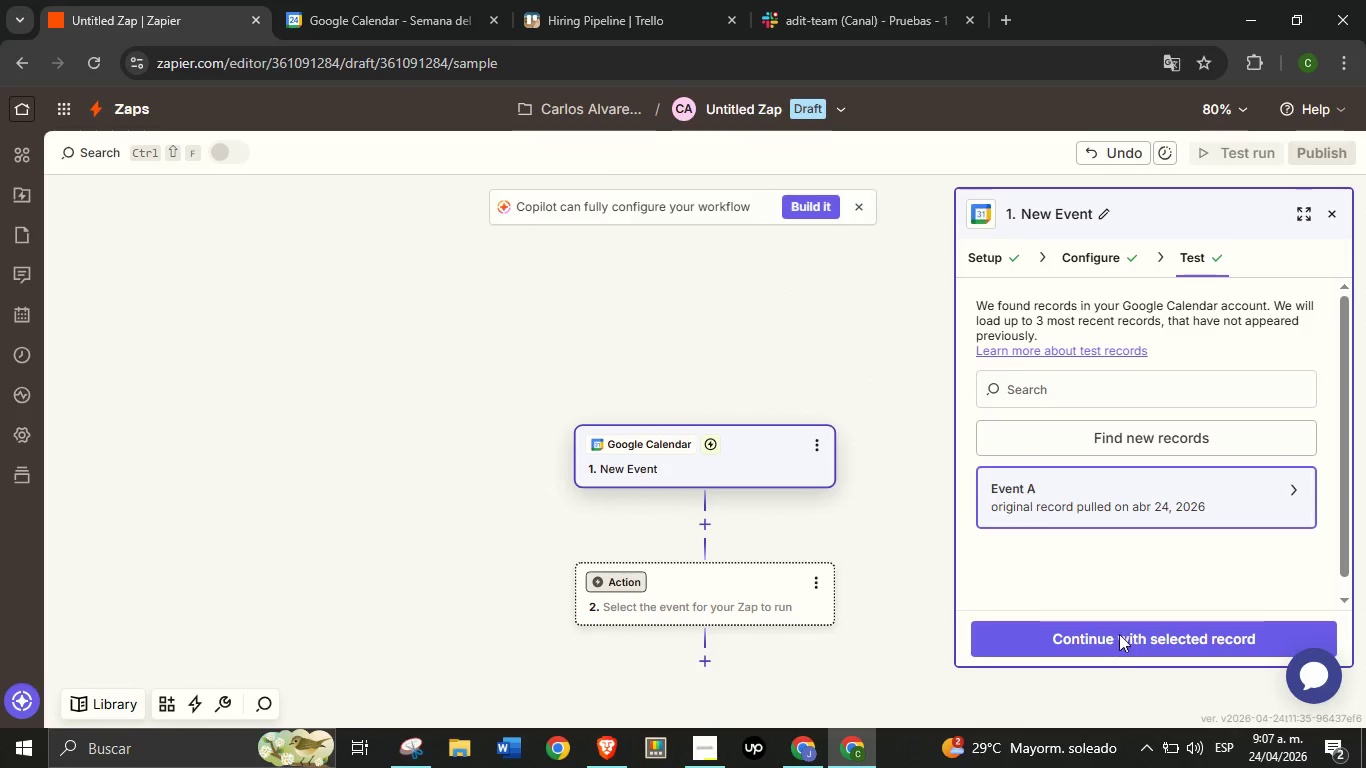 
left_click([1119, 634])
 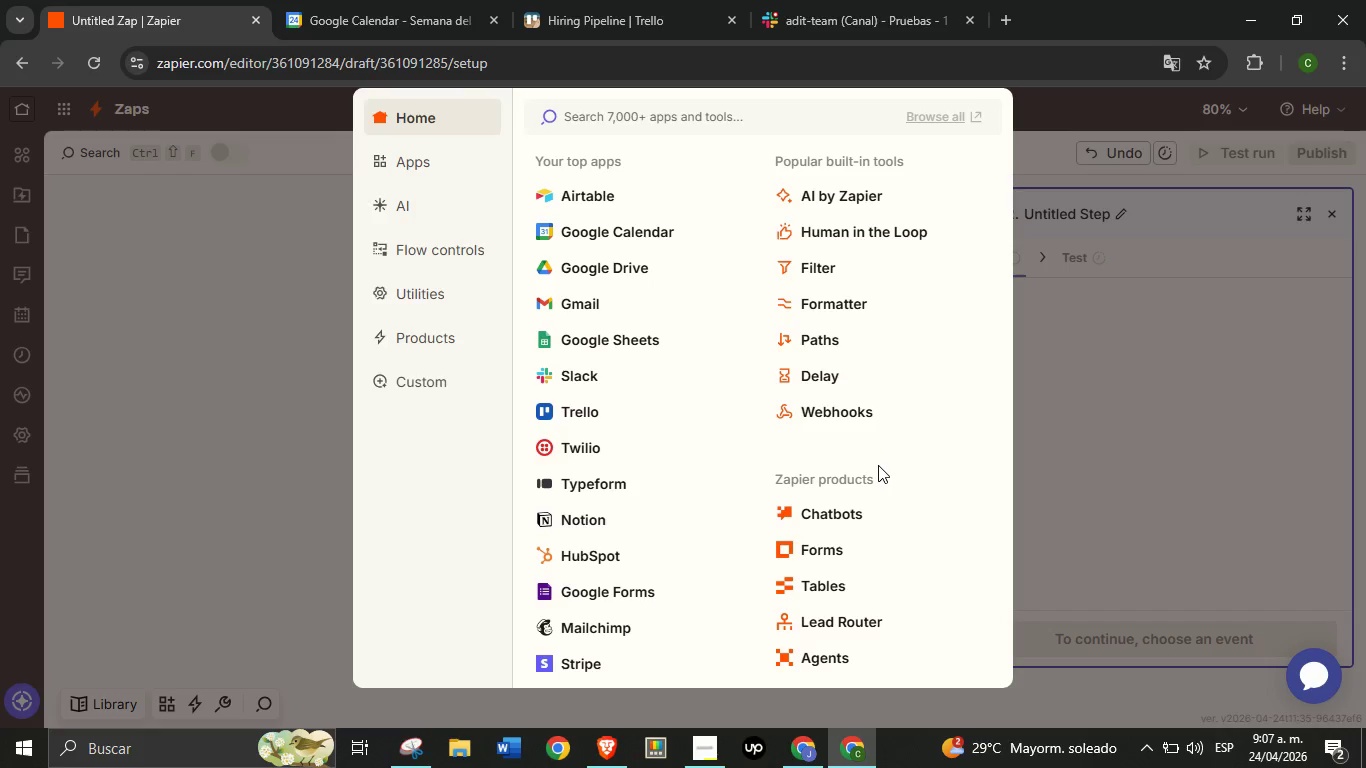 
wait(36.2)
 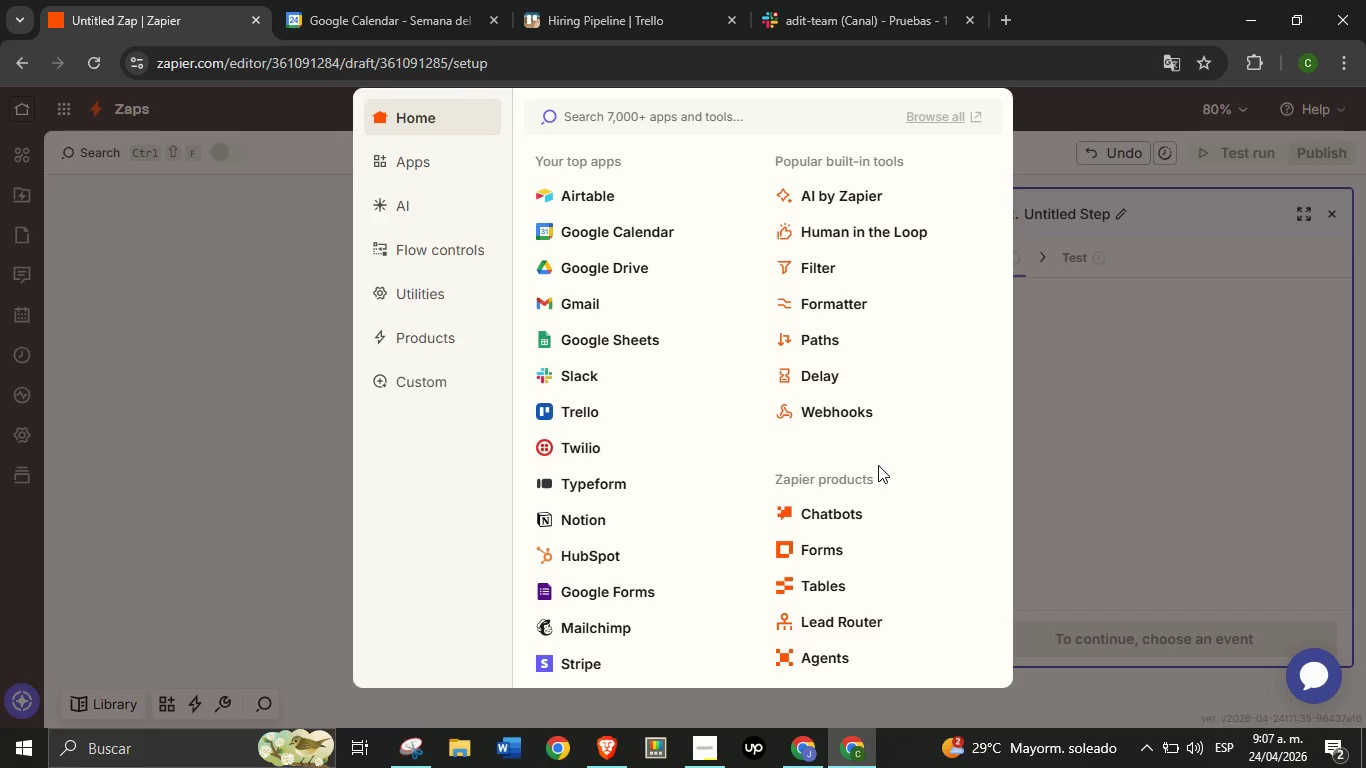 
left_click([832, 268])
 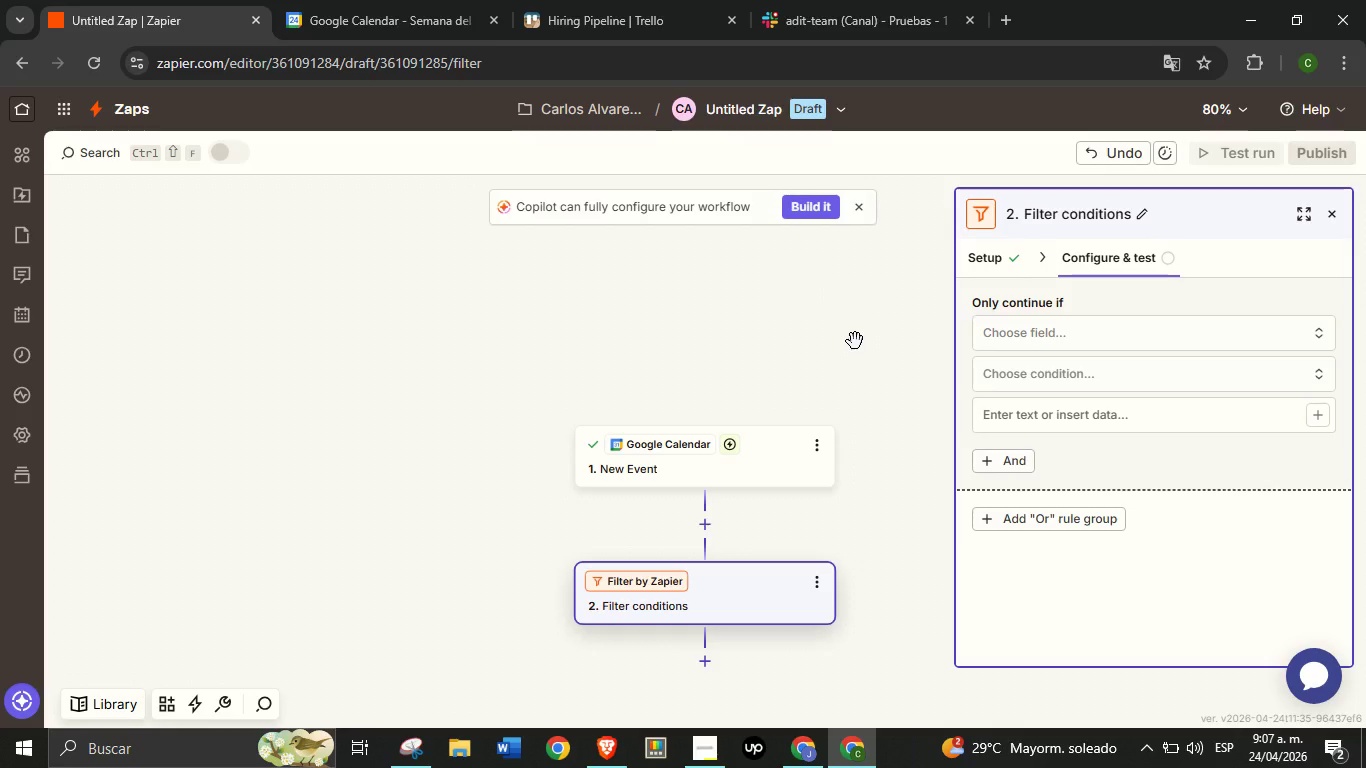 
wait(7.98)
 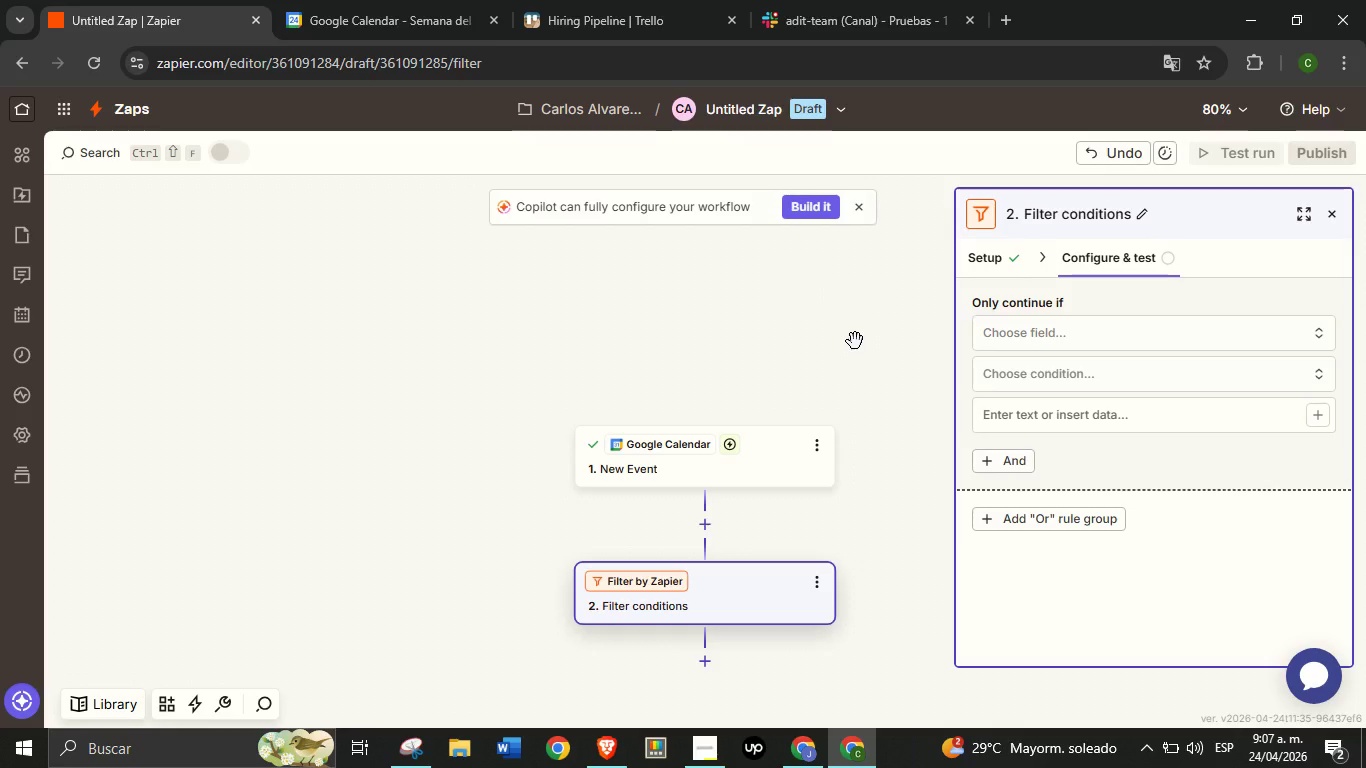 
left_click([1089, 333])
 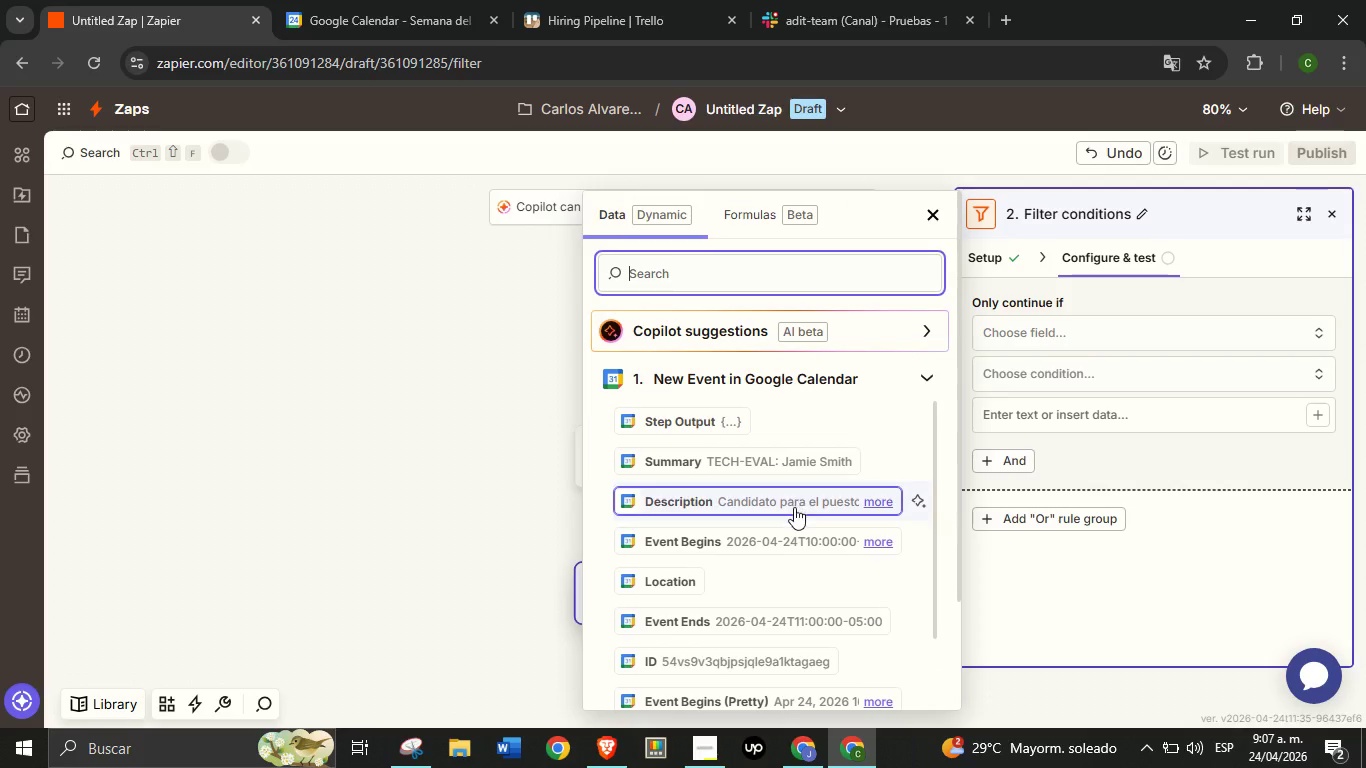 
scroll: coordinate [776, 572], scroll_direction: down, amount: 4.0
 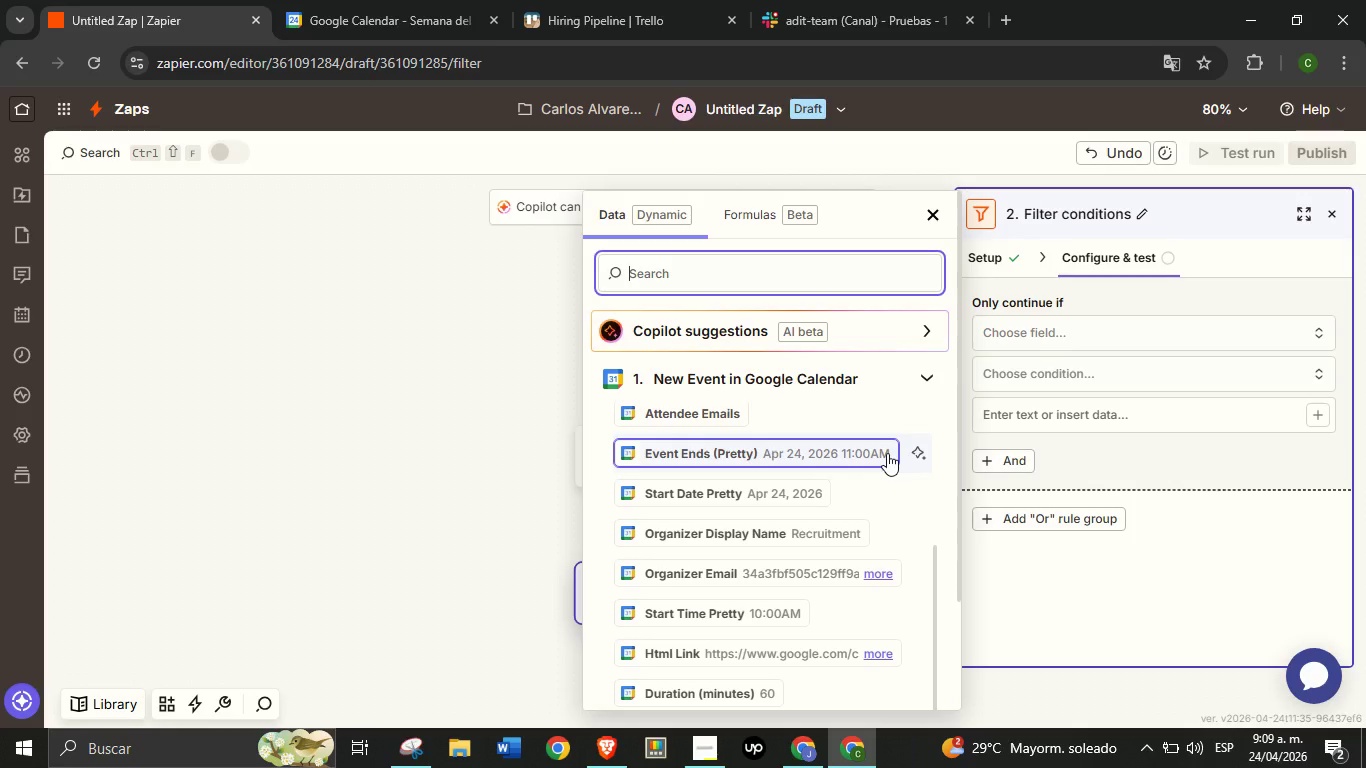 
wait(89.14)
 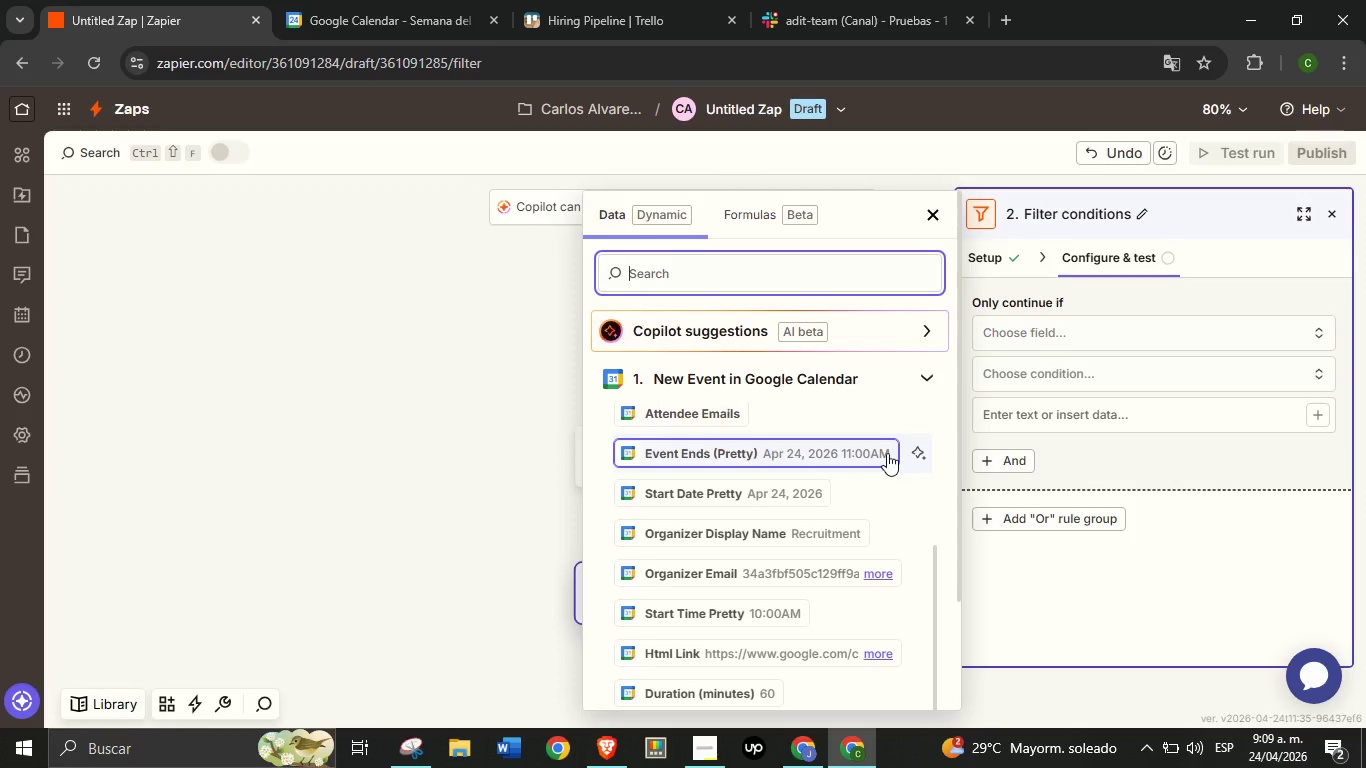 
type(SSU)
key(Backspace)
key(Backspace)
type(umma)
 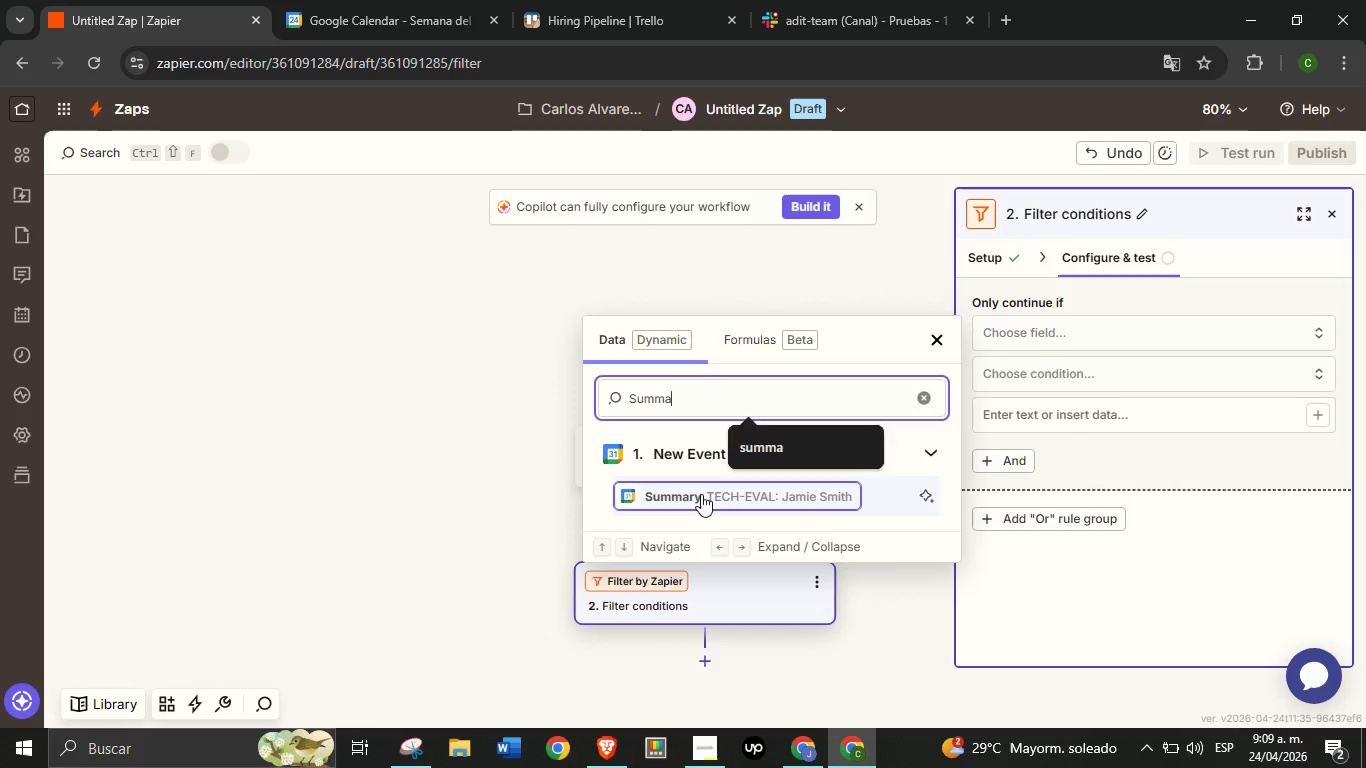 
left_click([701, 494])
 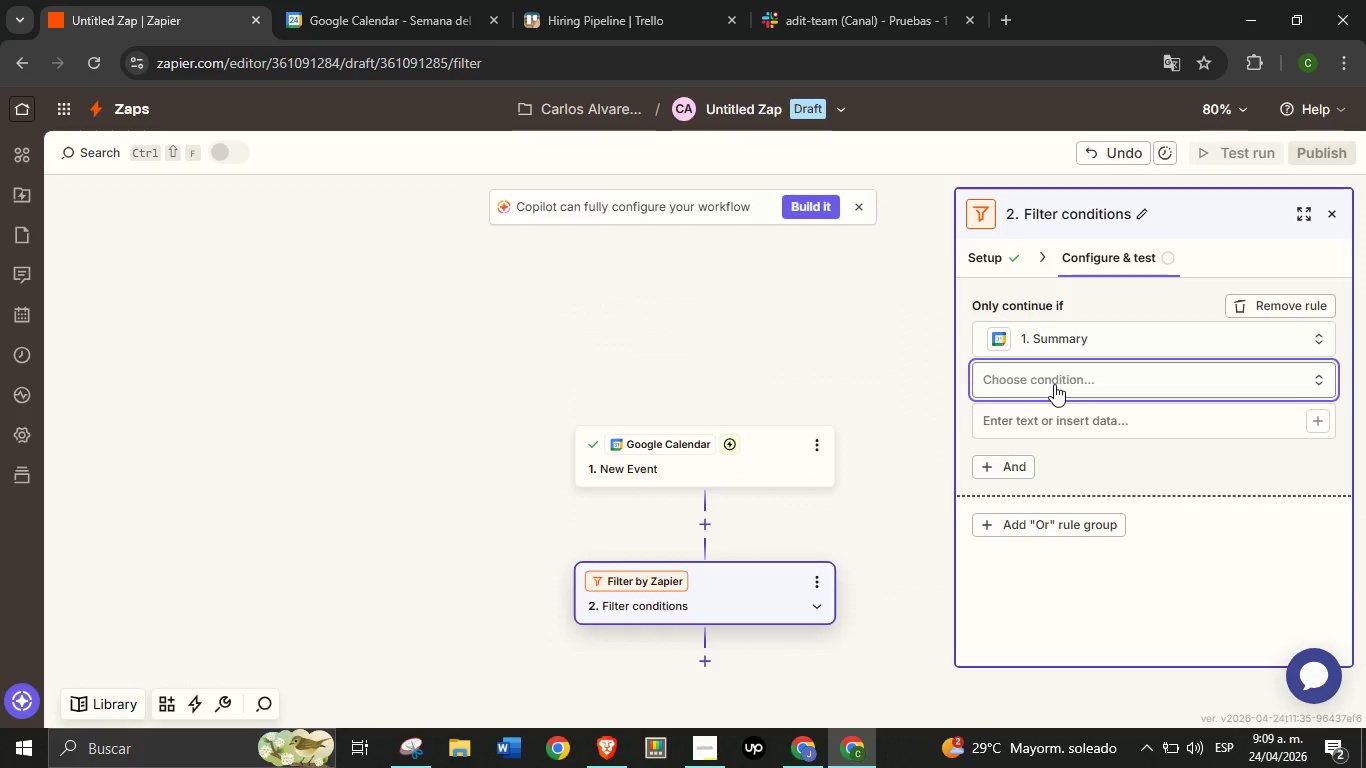 
left_click([1054, 384])
 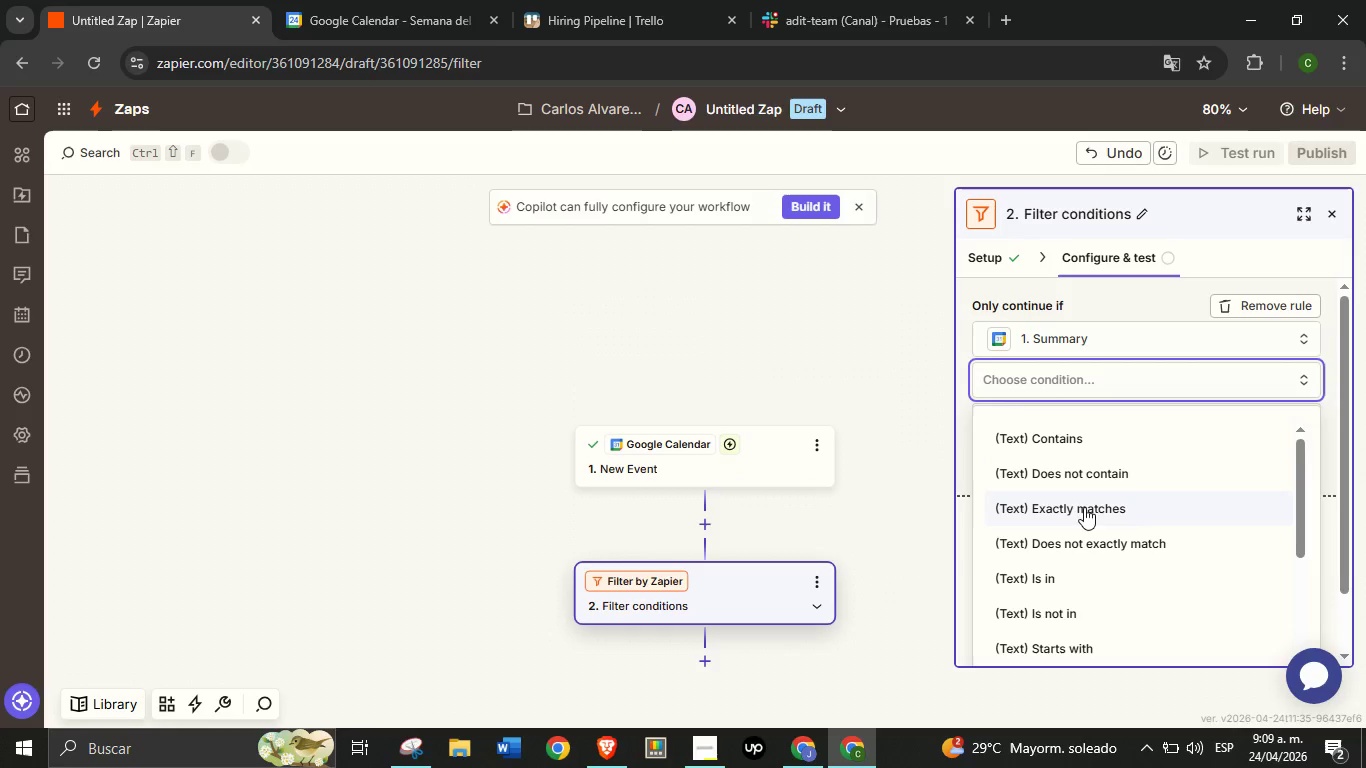 
left_click([1084, 507])
 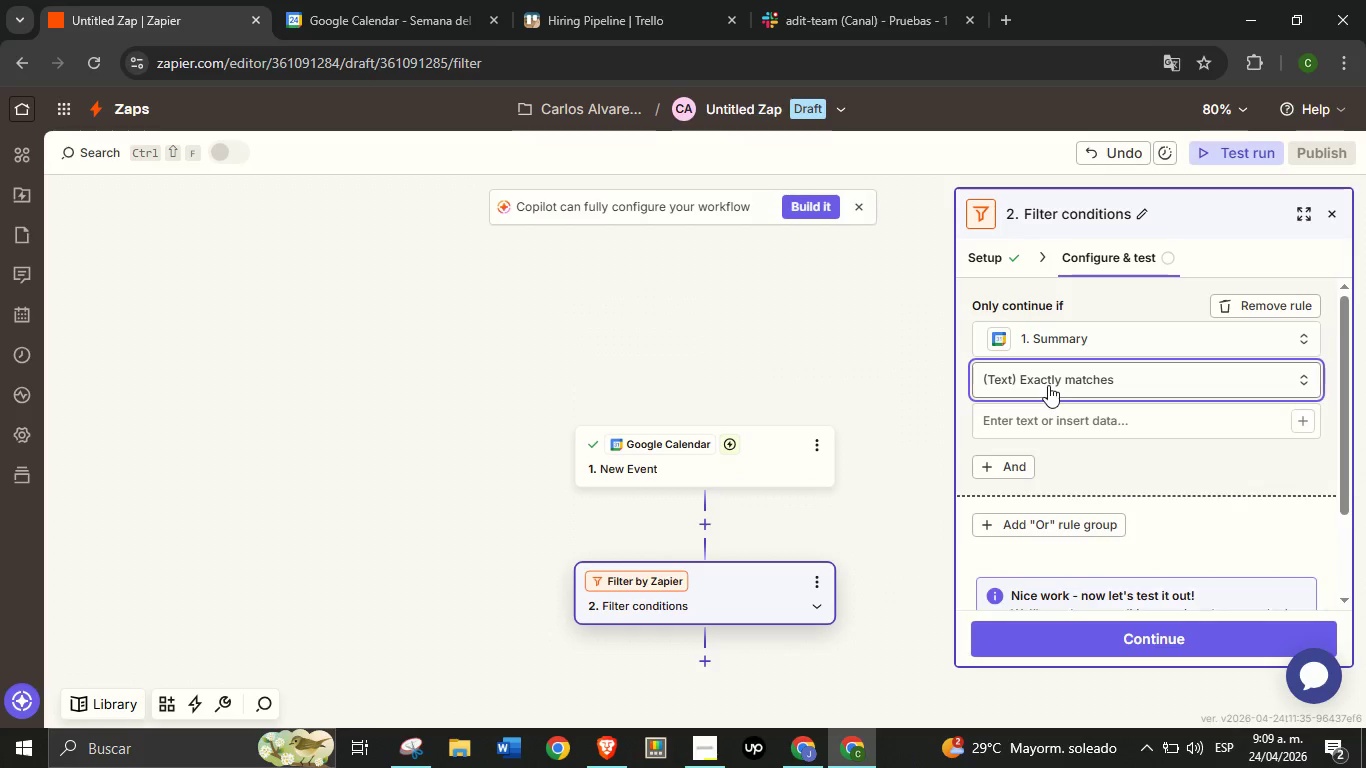 
left_click([1048, 385])
 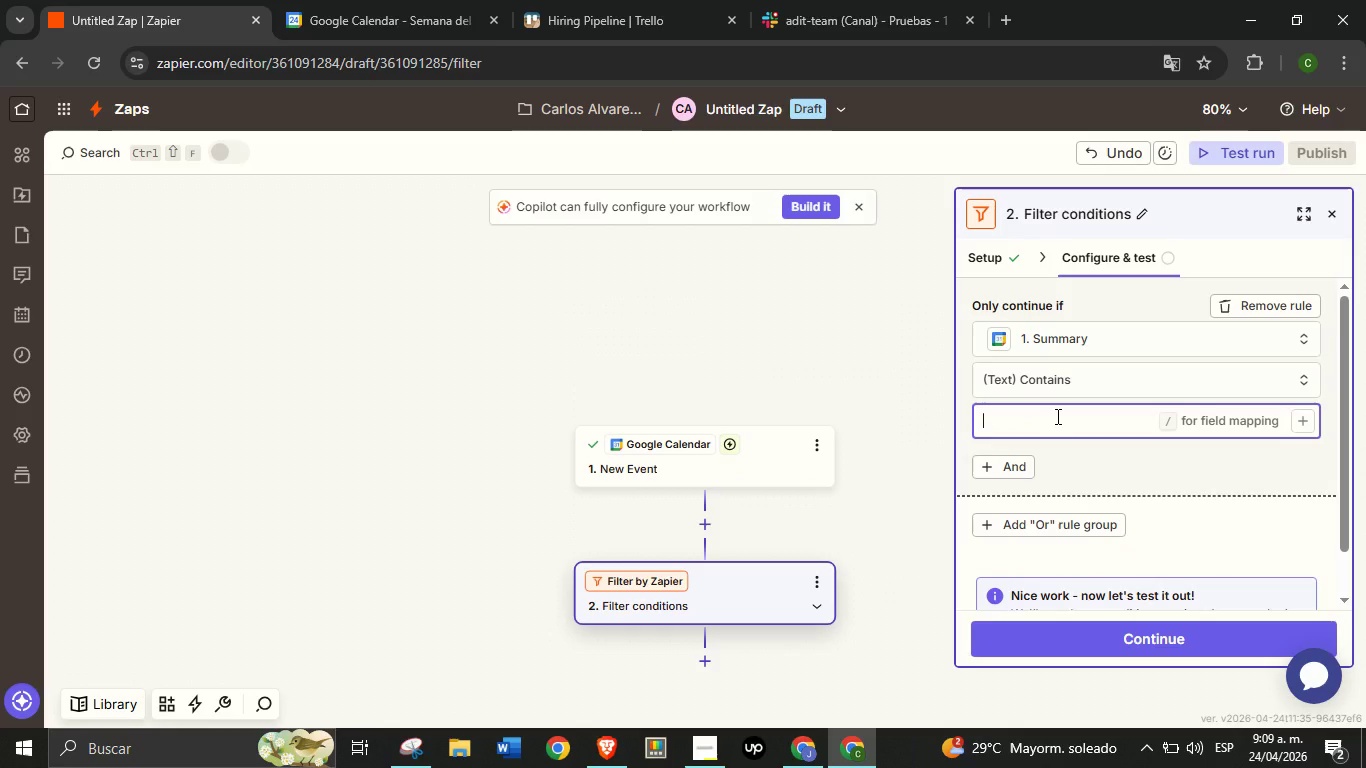 
type(TECH-EVAL)
 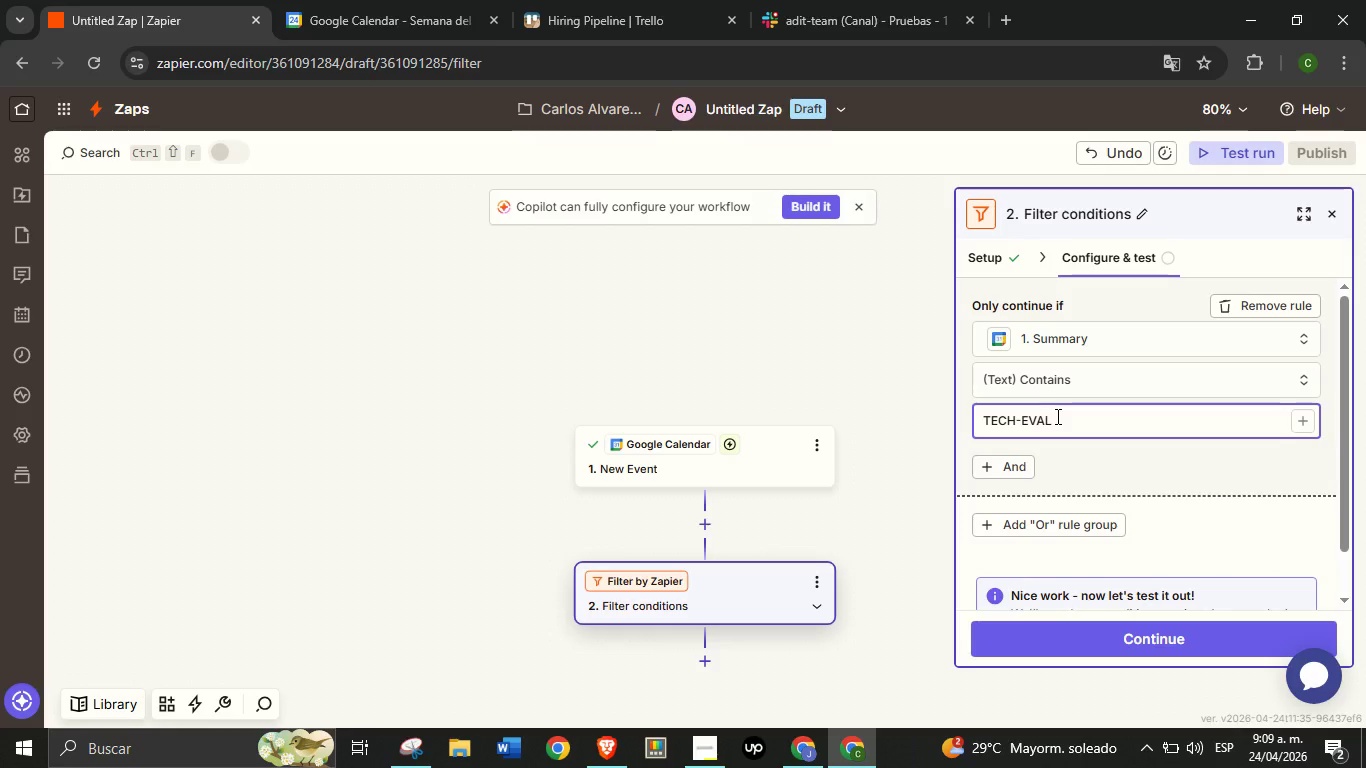 
wait(8.8)
 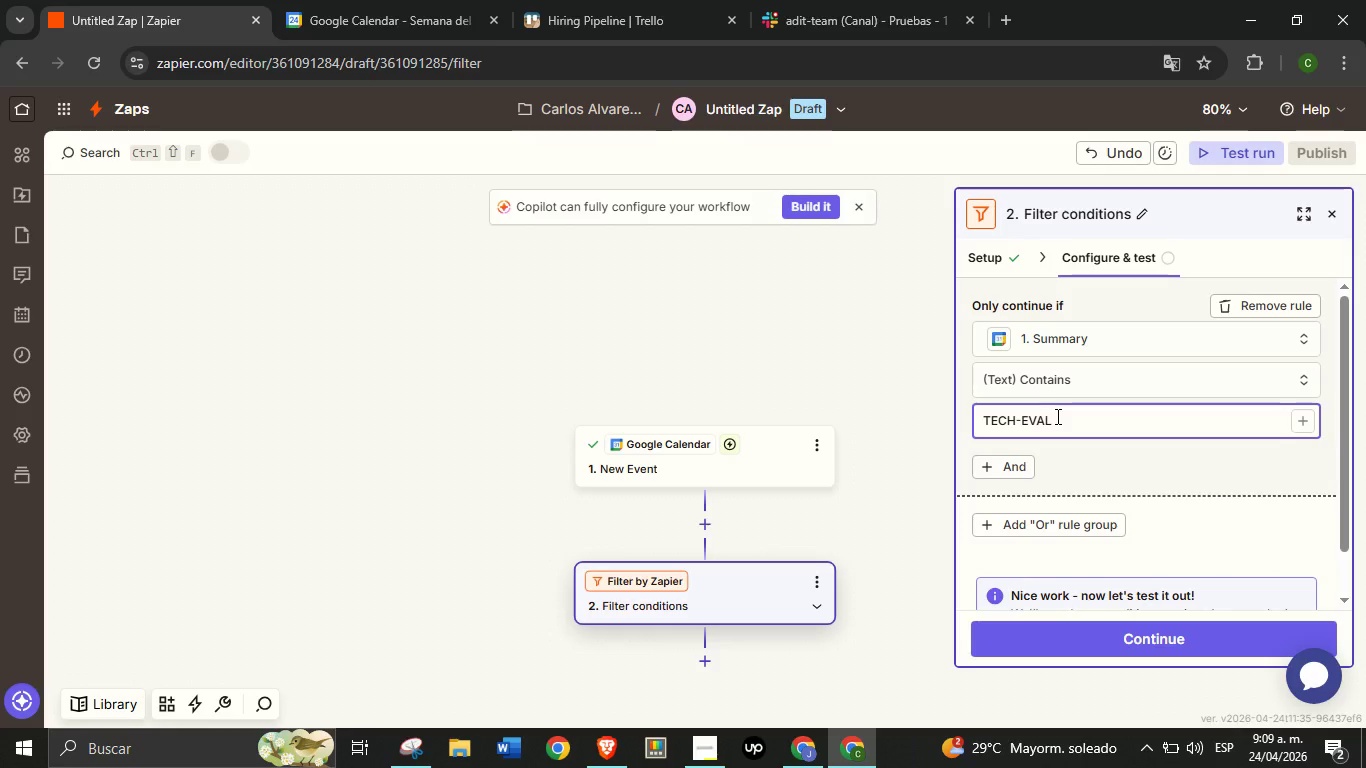 
left_click([1113, 474])
 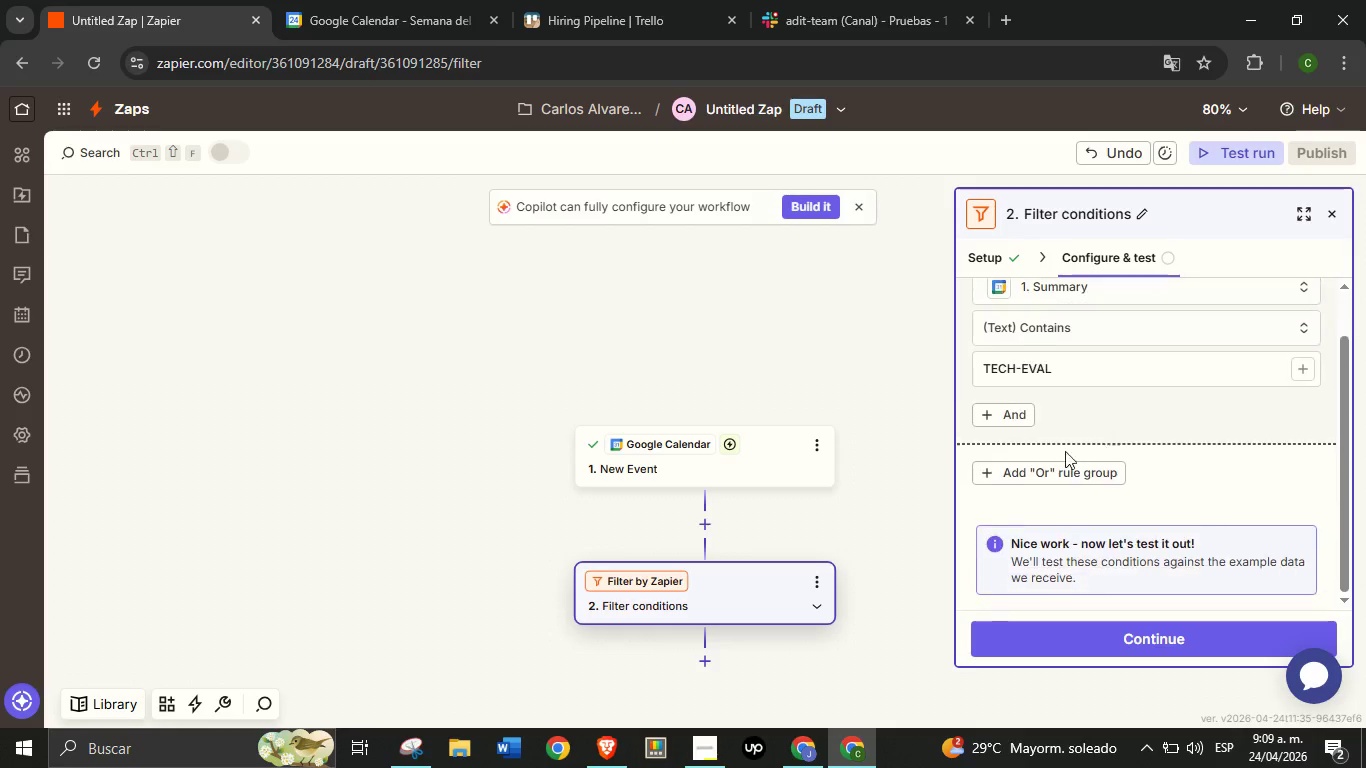 
scroll: coordinate [1106, 460], scroll_direction: down, amount: 1.0
 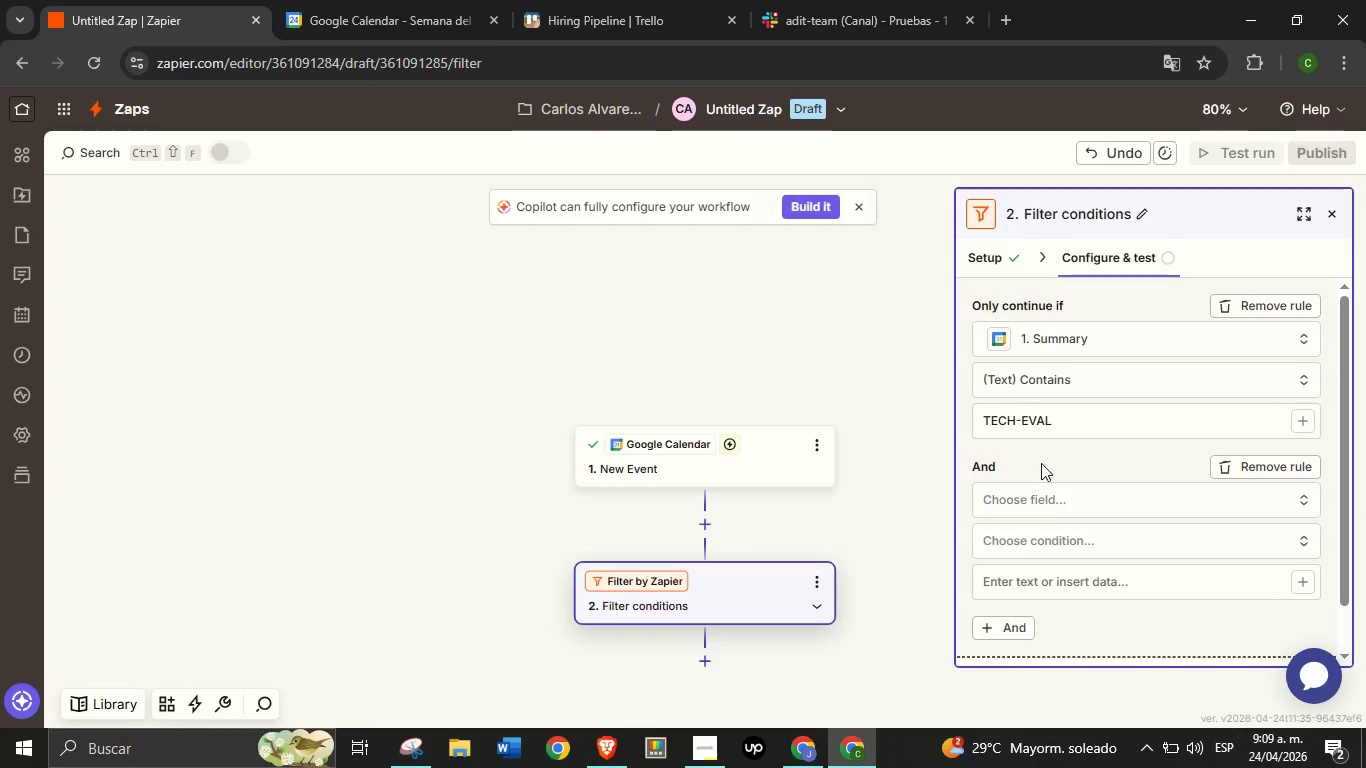 
left_click([1050, 494])
 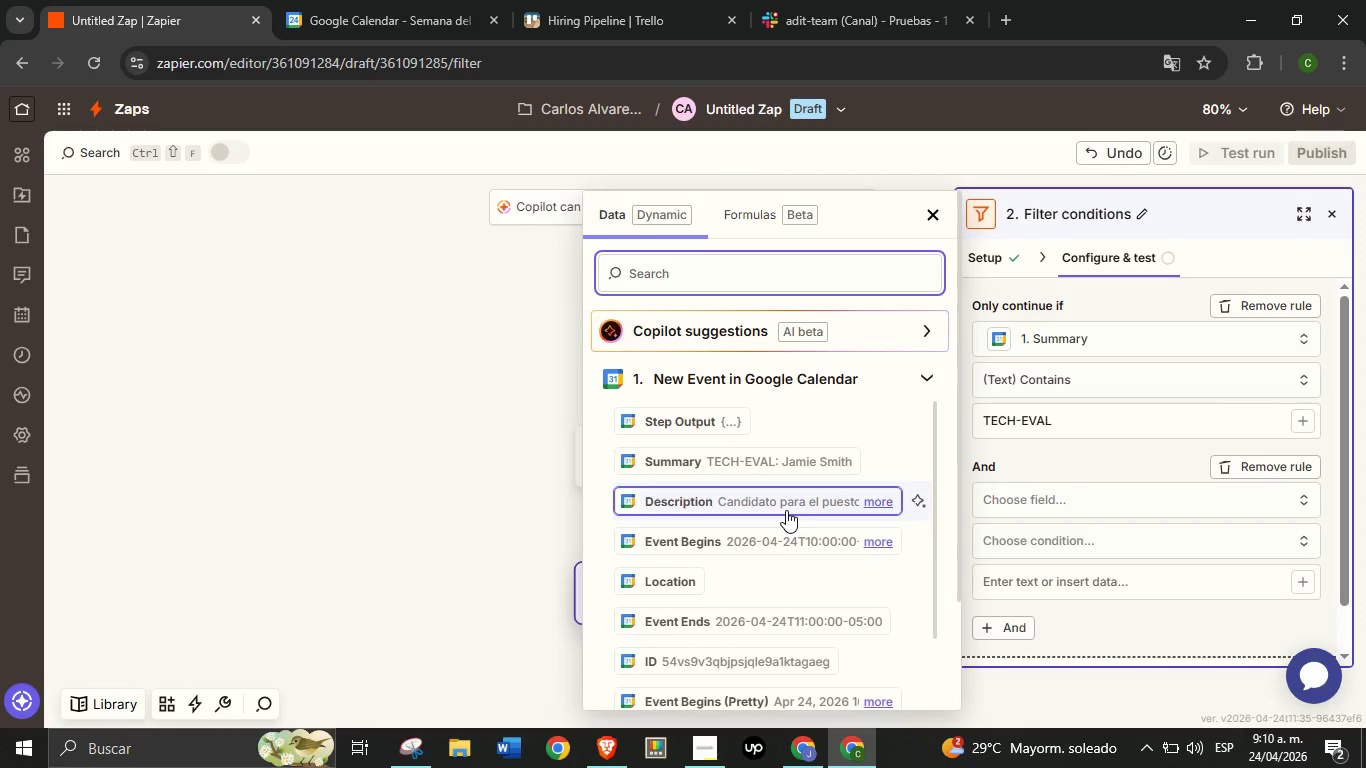 
wait(12.06)
 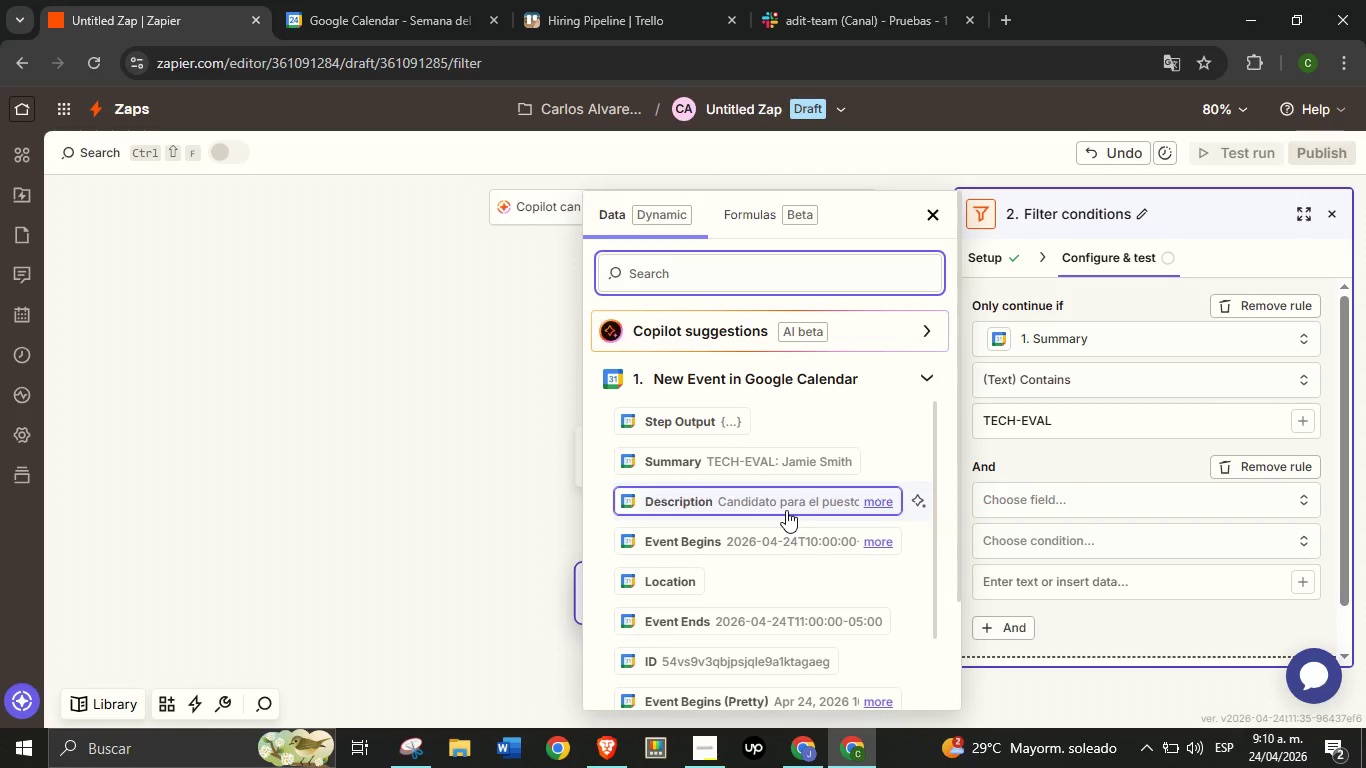 
left_click([734, 280])
 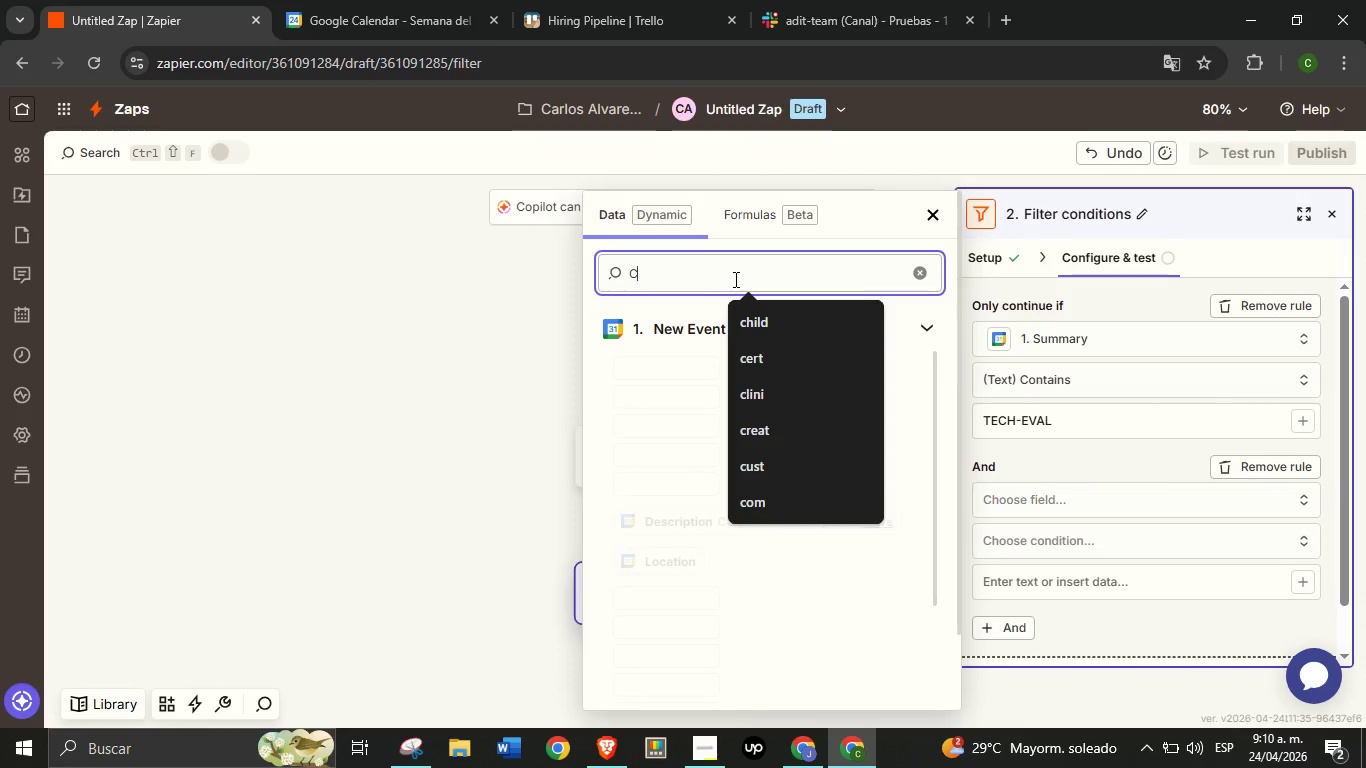 
type(CALENDAR)
 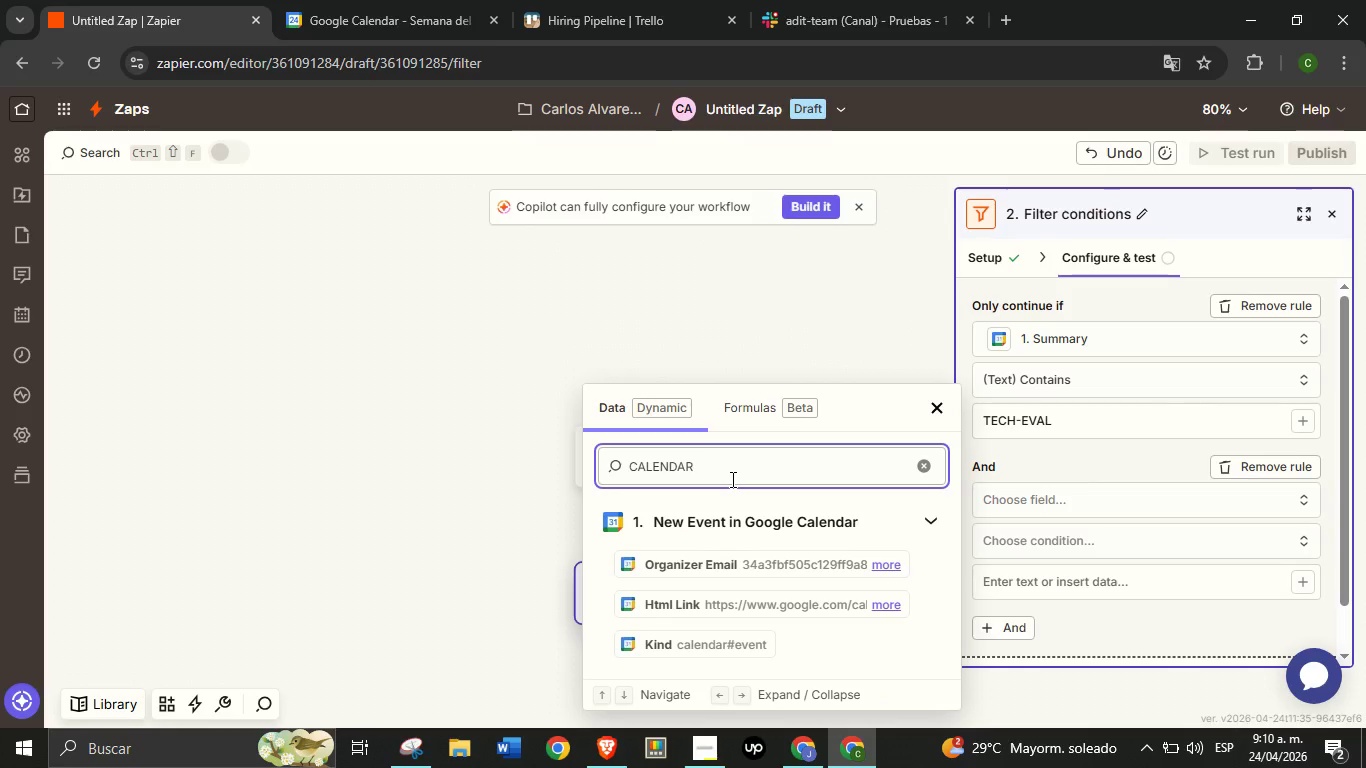 
double_click([731, 479])
 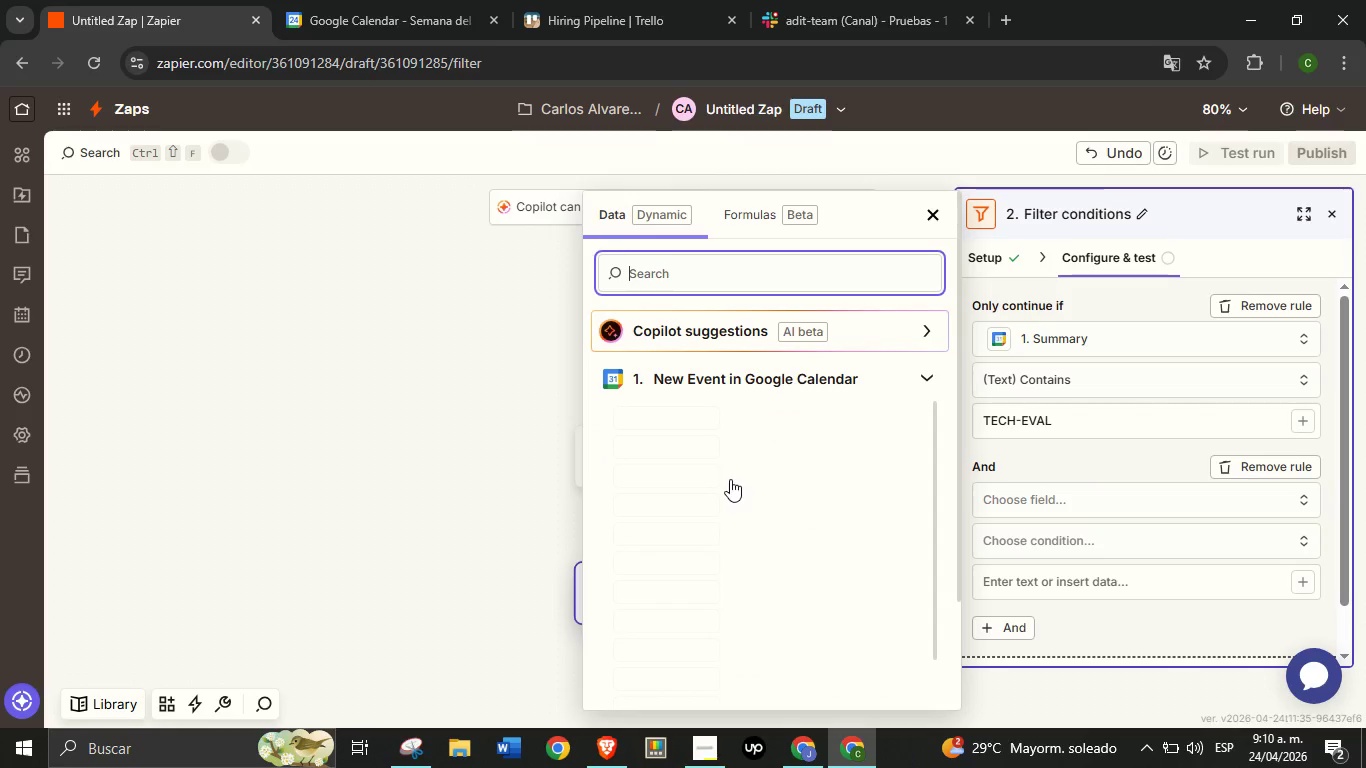 
key(Backspace)
 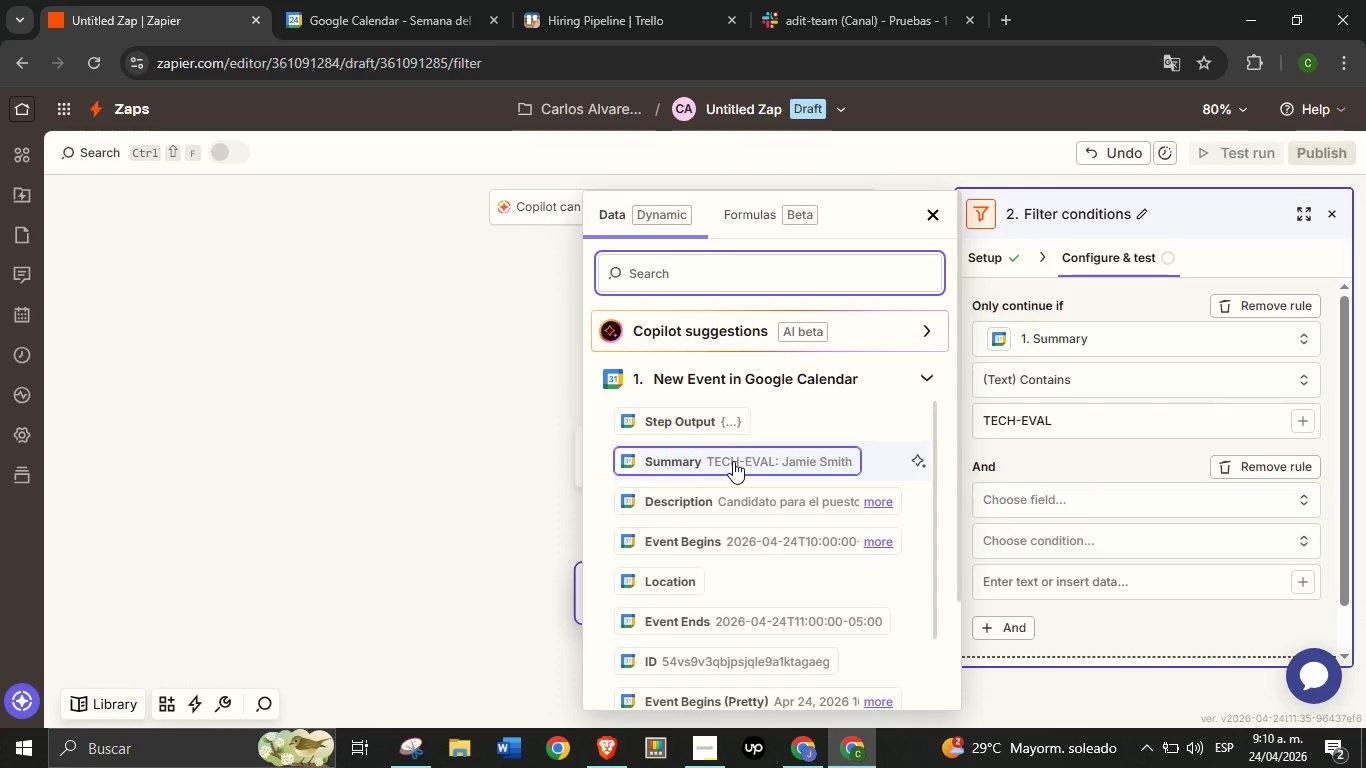 
scroll: coordinate [783, 575], scroll_direction: down, amount: 7.0
 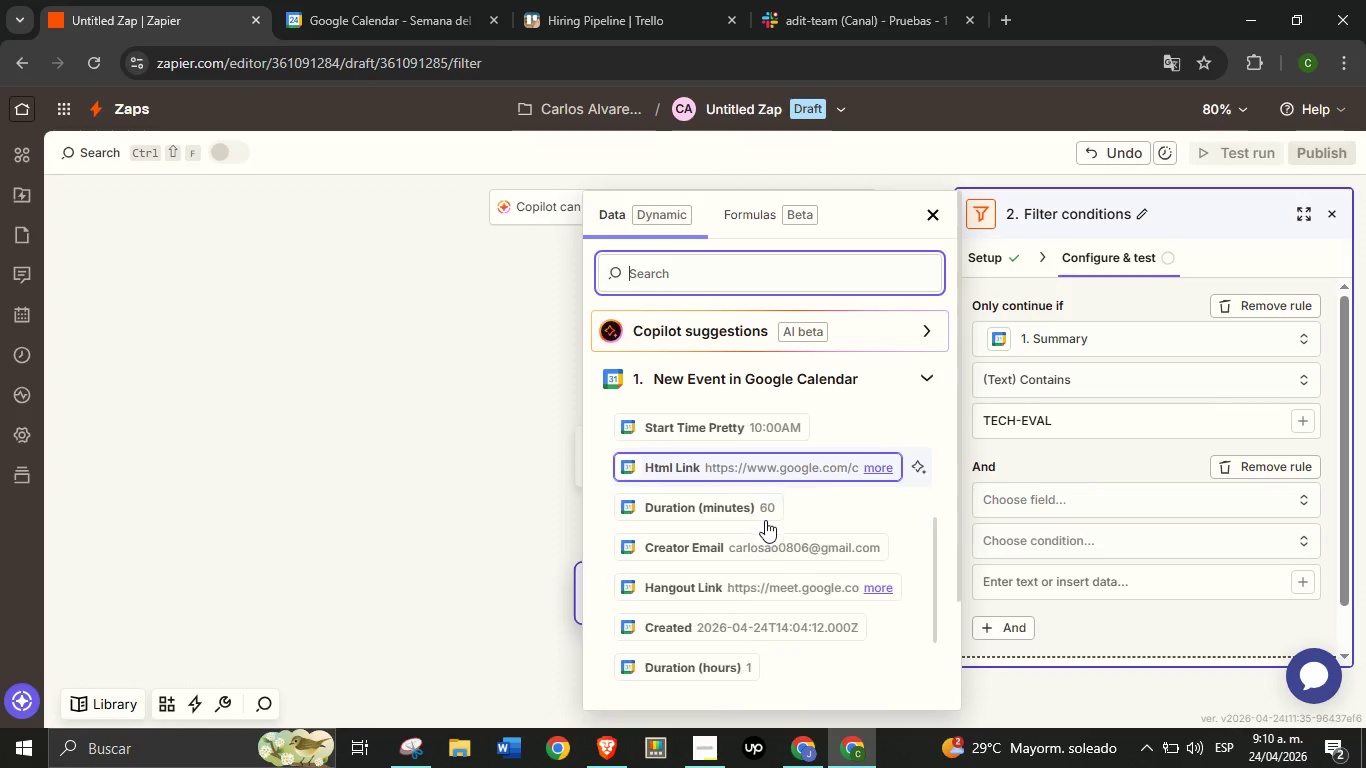 
scroll: coordinate [766, 550], scroll_direction: down, amount: 4.0
 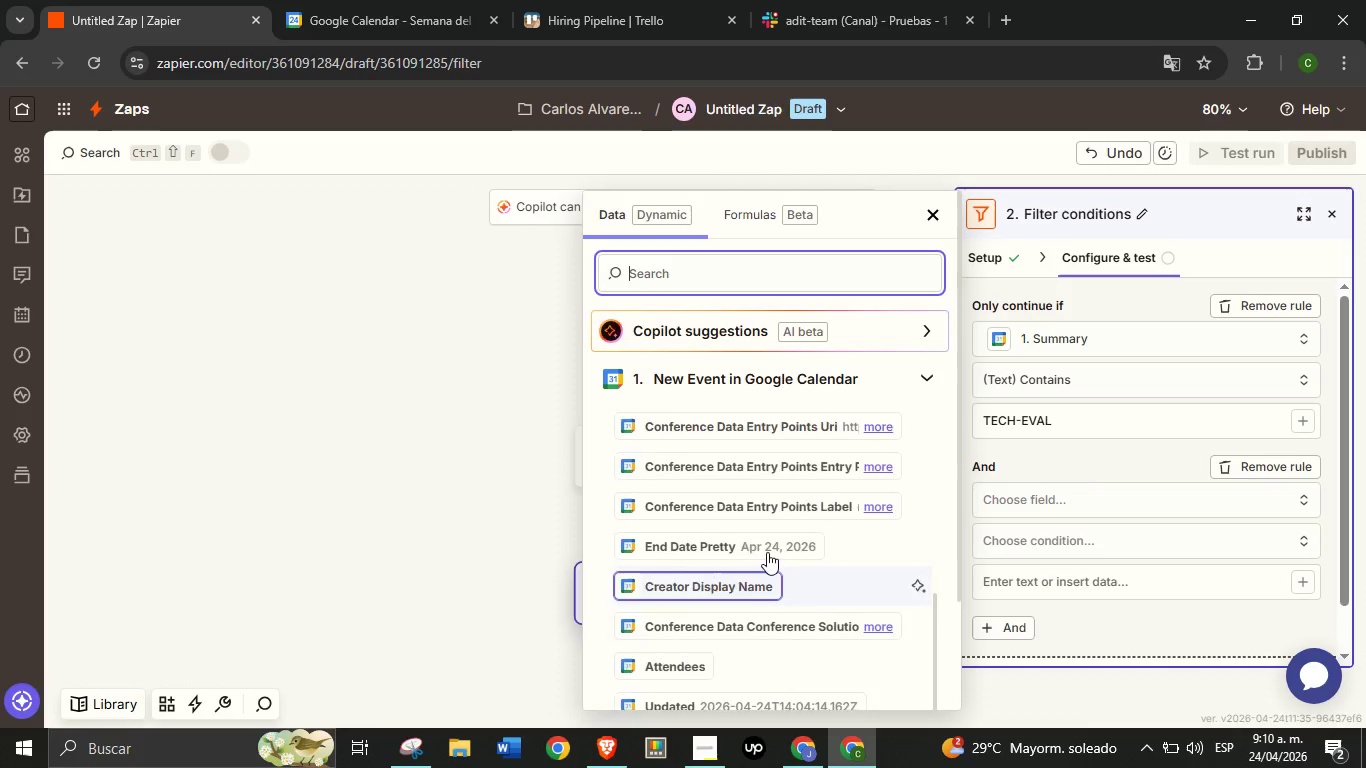 
scroll: coordinate [755, 531], scroll_direction: up, amount: 4.0
 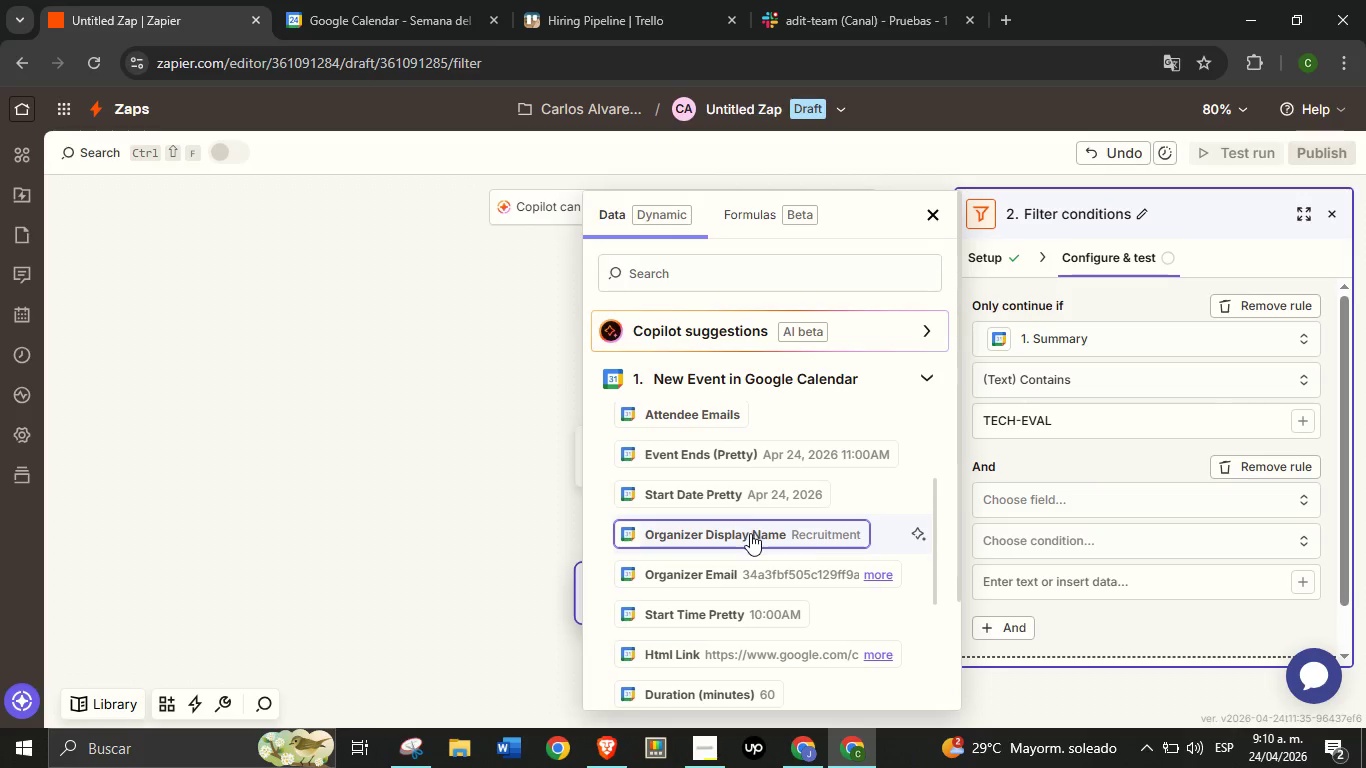 
left_click([751, 532])
 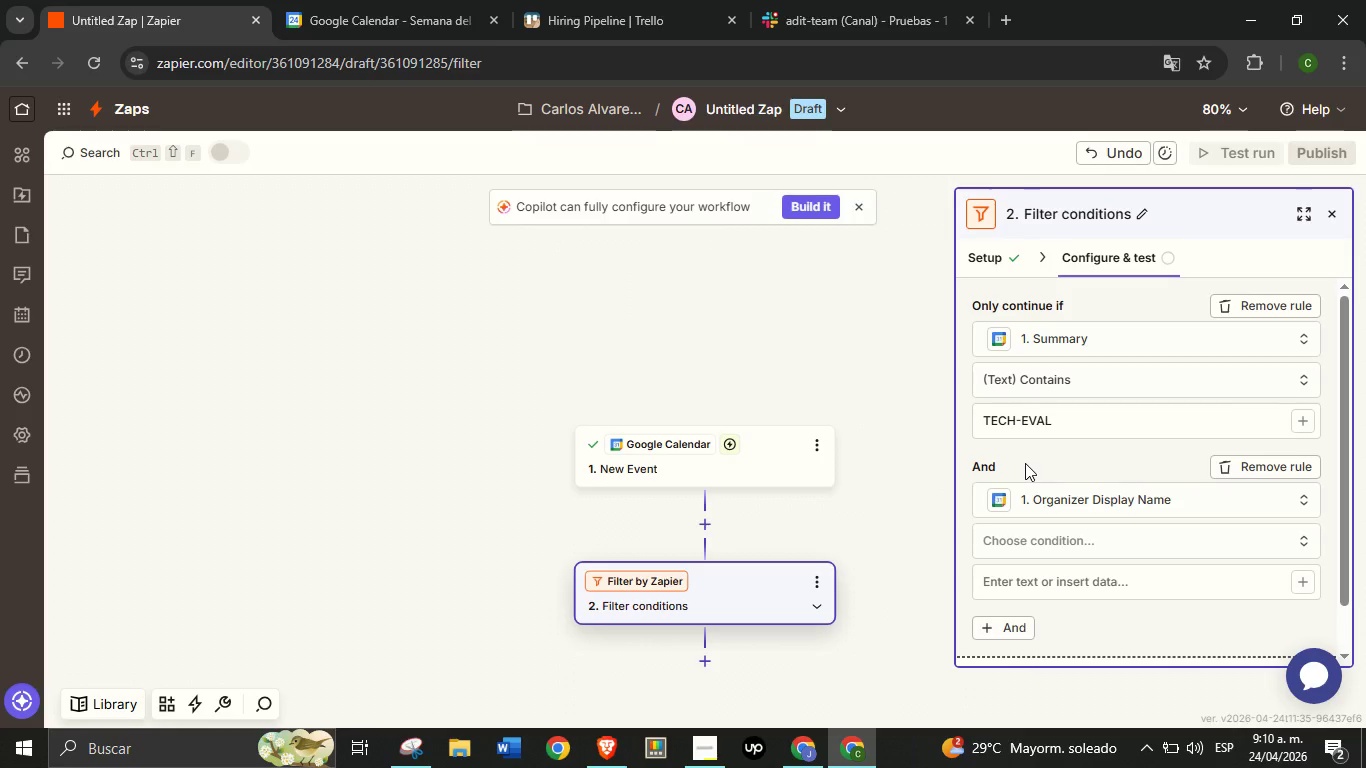 
left_click([1024, 463])
 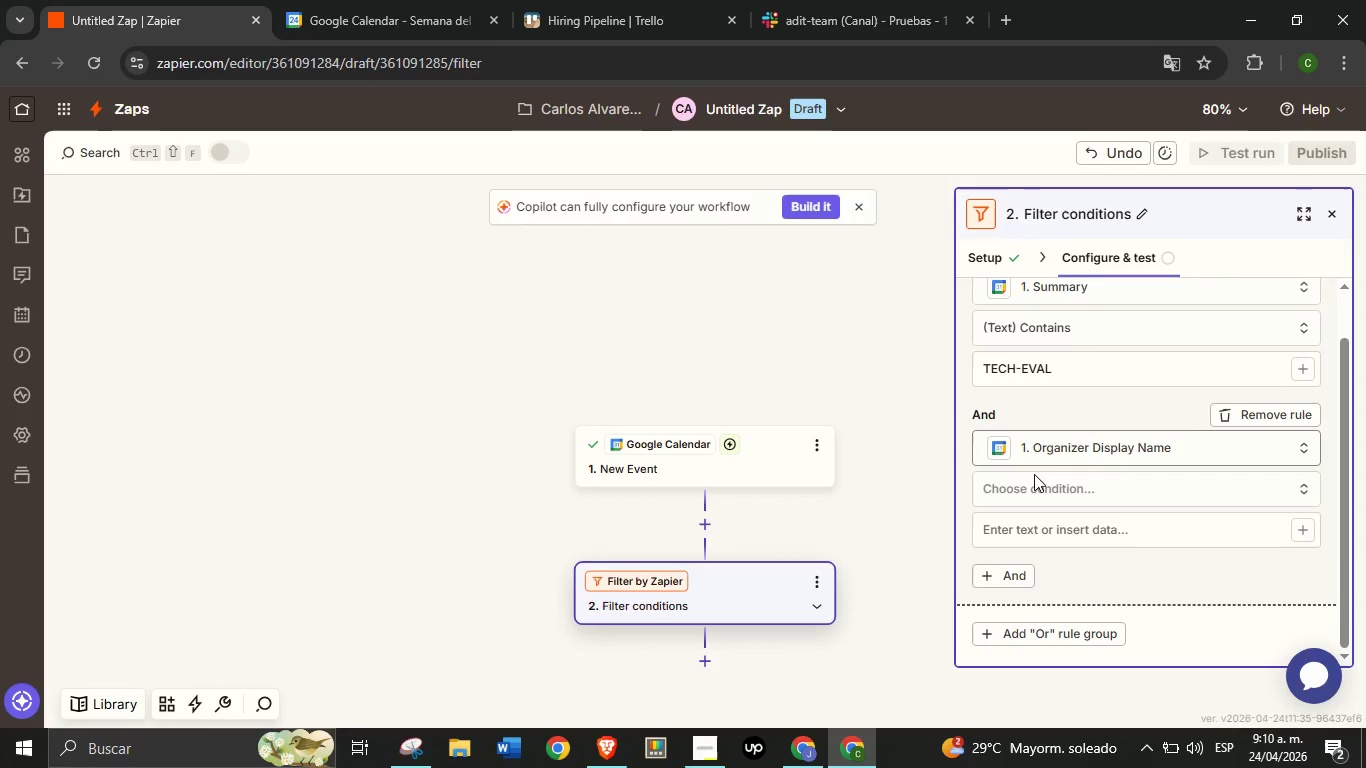 
scroll: coordinate [1034, 466], scroll_direction: down, amount: 1.0
 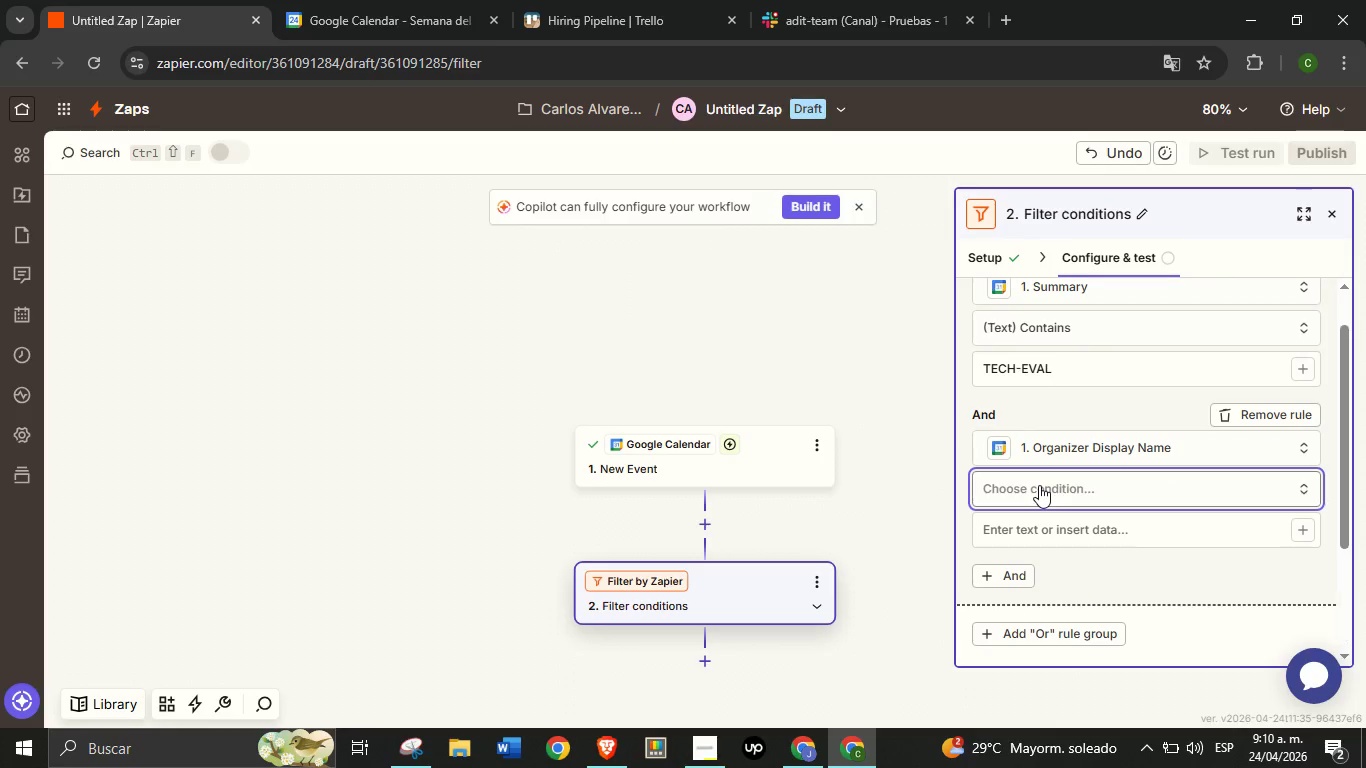 
left_click([1039, 485])
 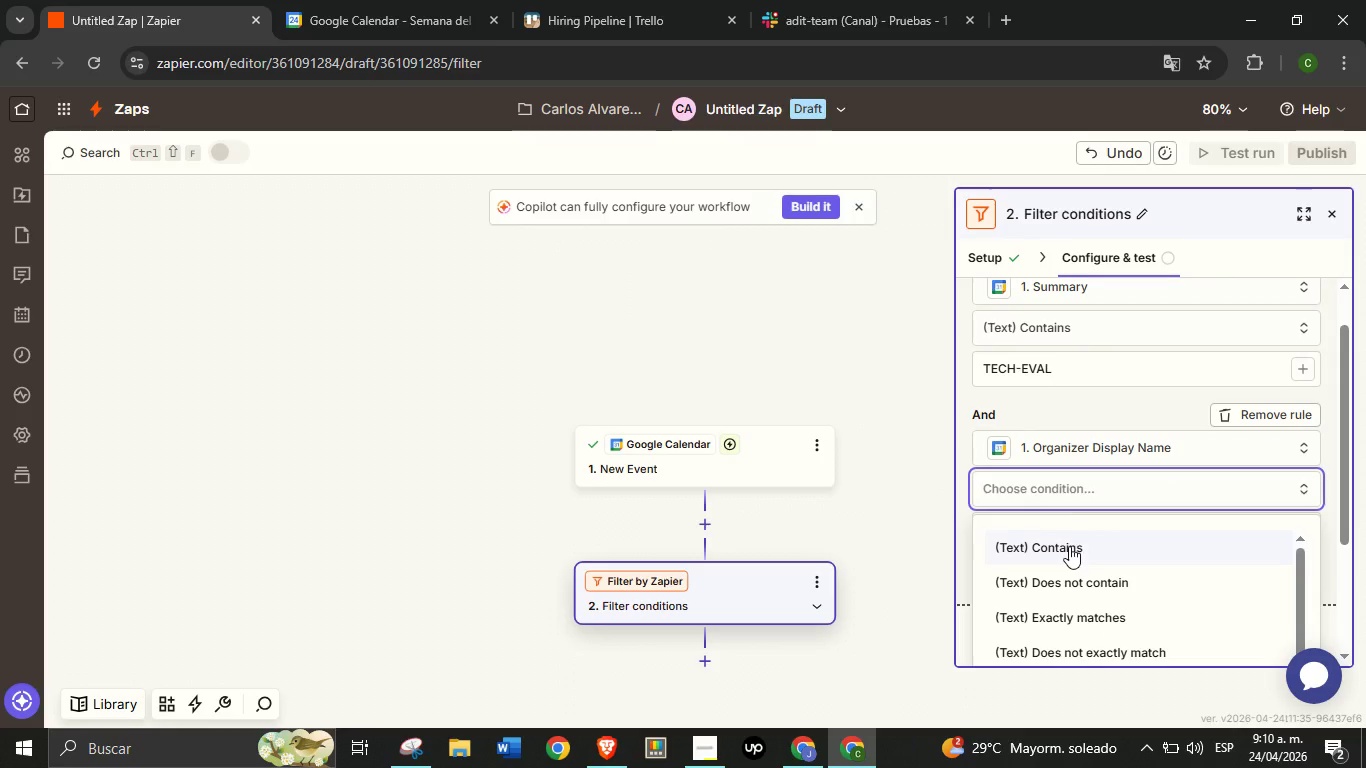 
left_click([1069, 546])
 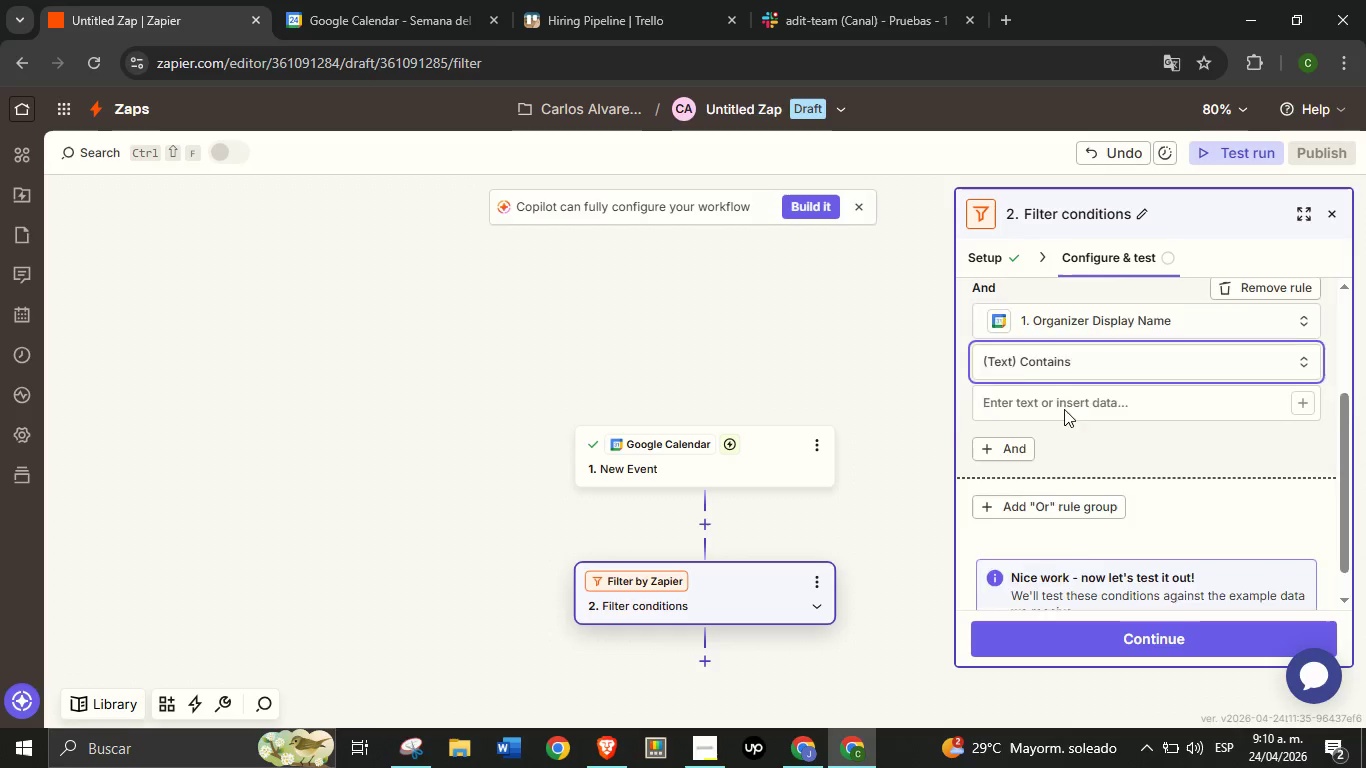 
scroll: coordinate [1064, 409], scroll_direction: down, amount: 2.0
 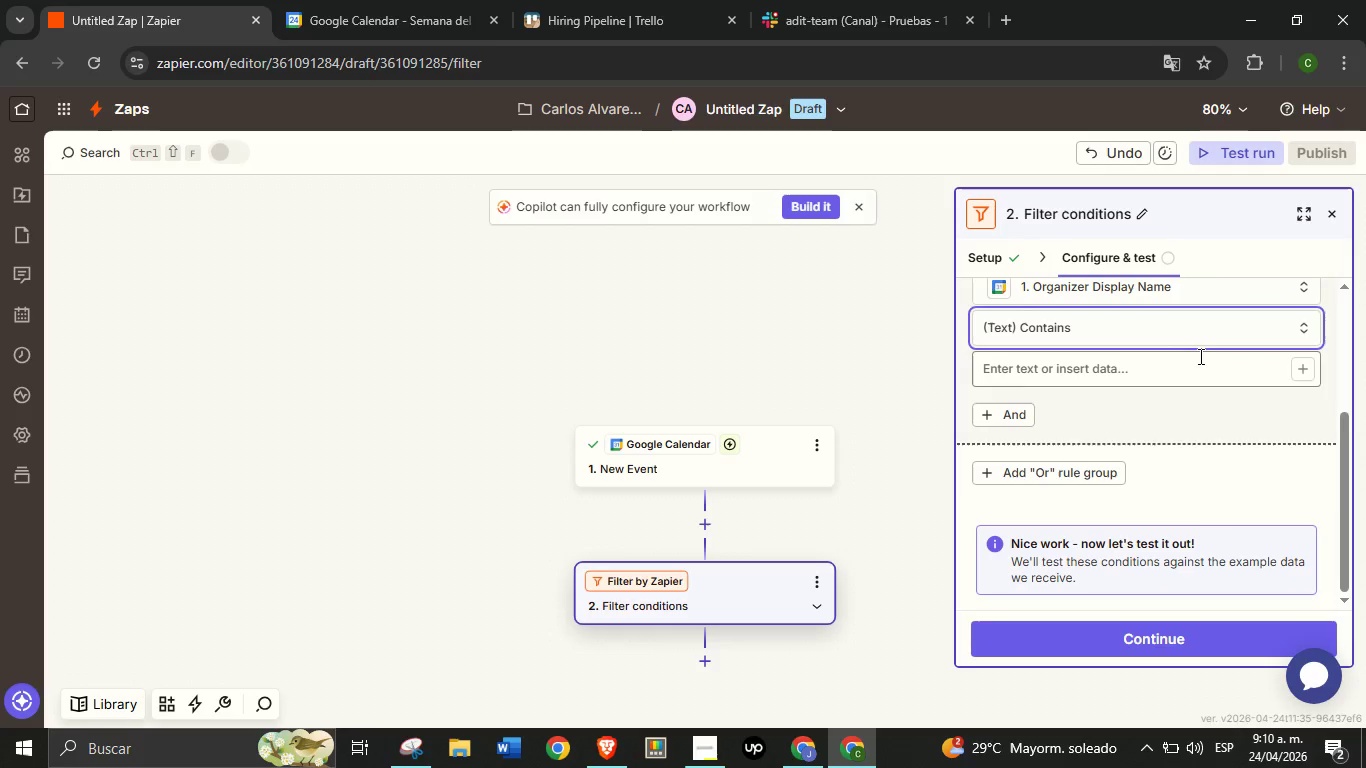 
left_click([1199, 336])
 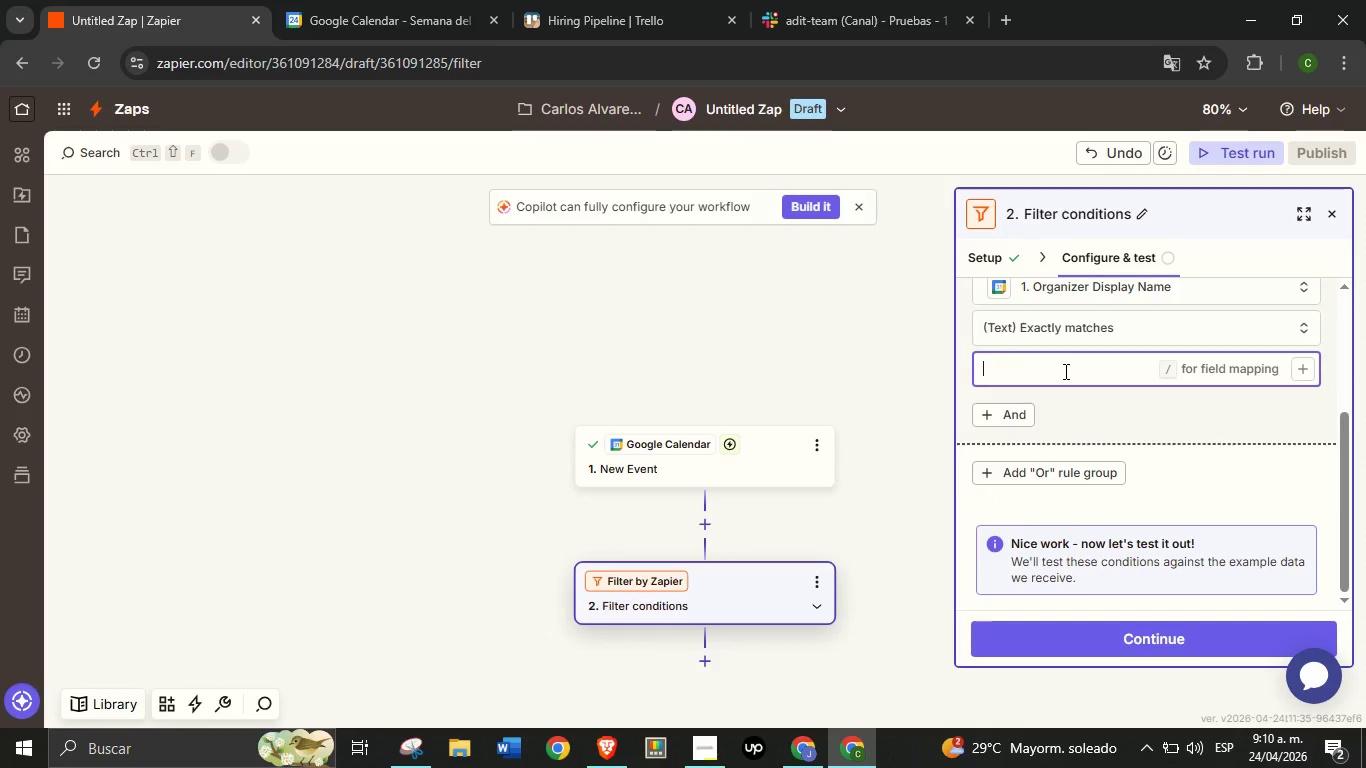 
type(r)
key(Backspace)
type(Recruitment)
 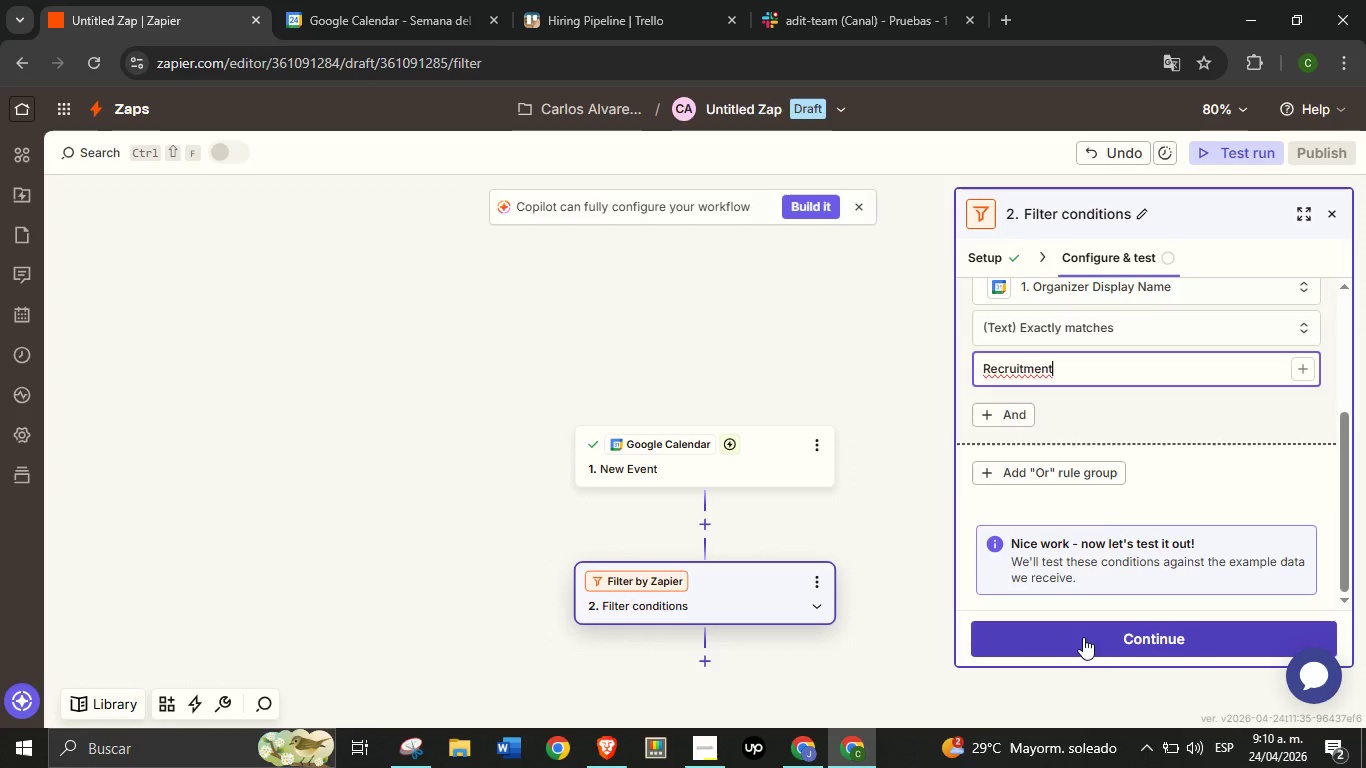 
left_click([1083, 637])
 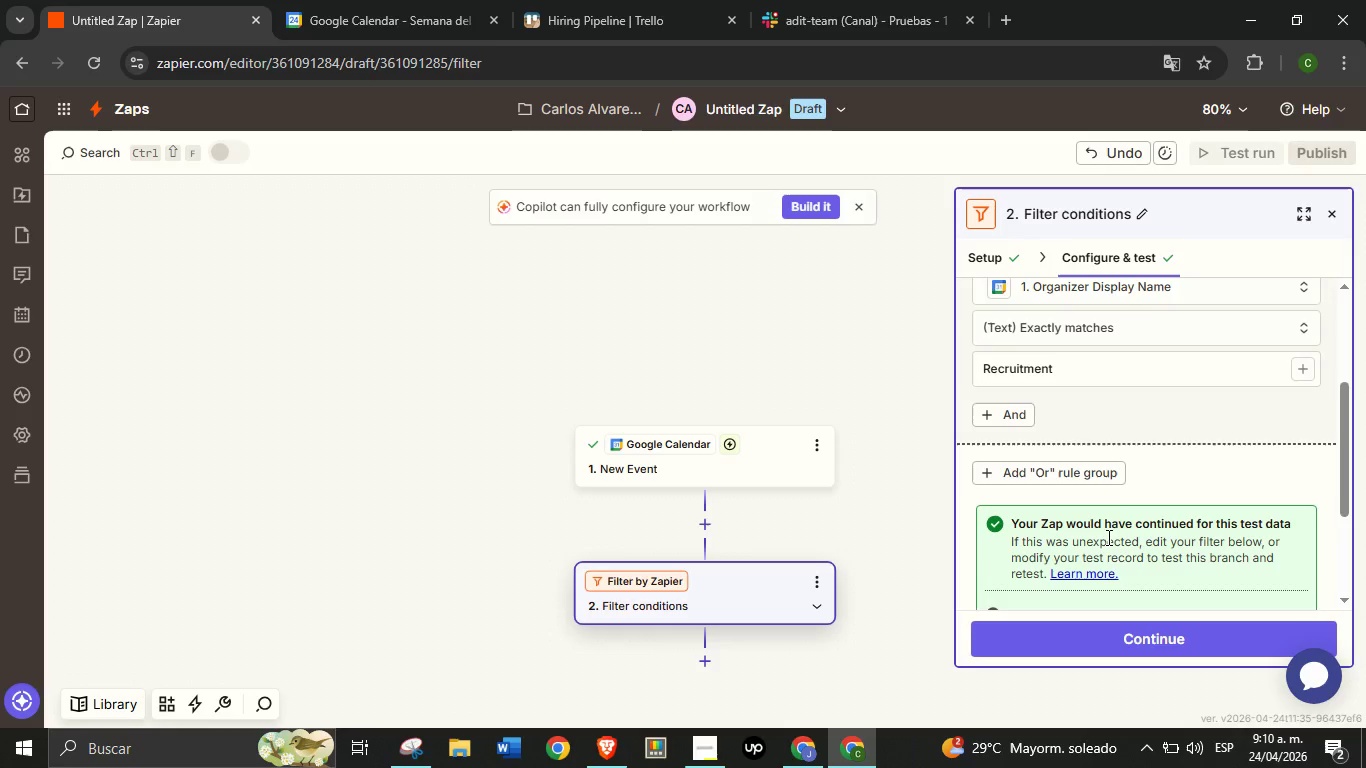 
scroll: coordinate [1119, 506], scroll_direction: down, amount: 6.0
 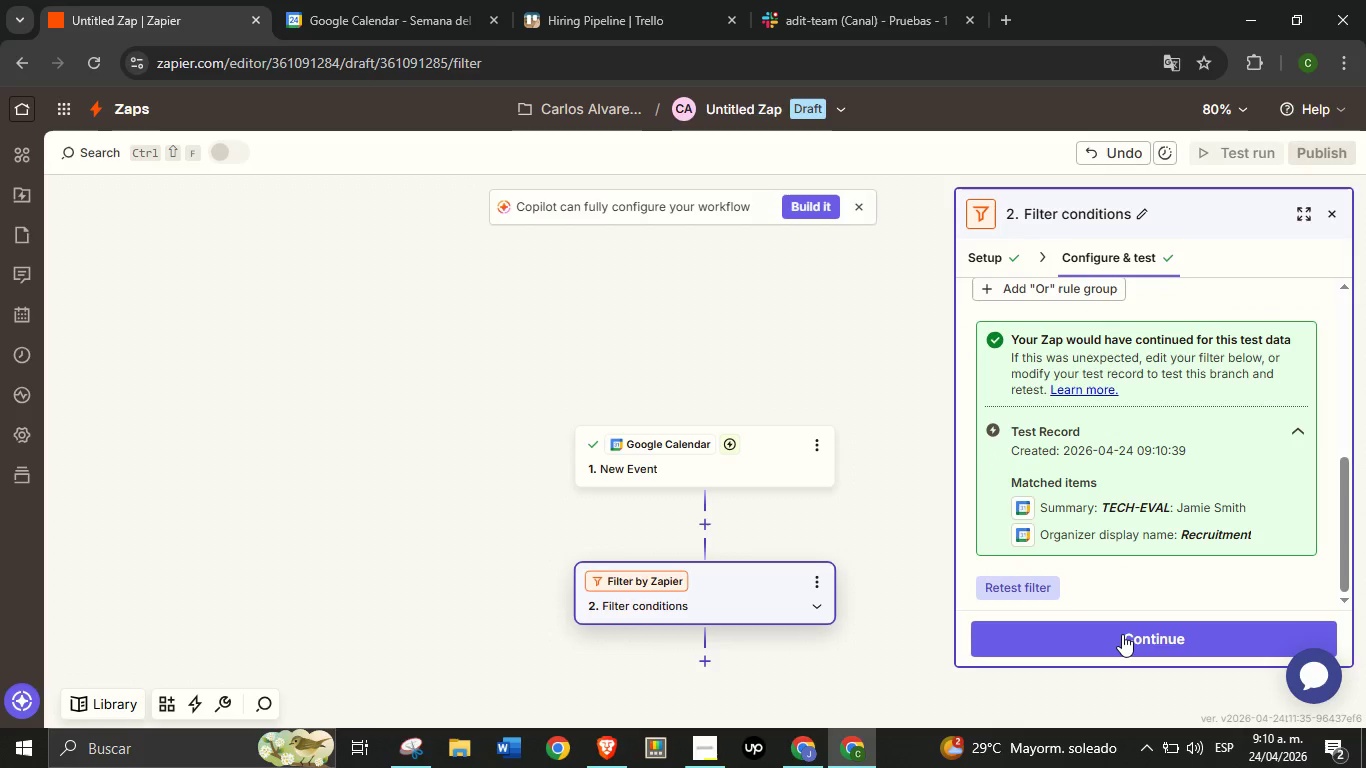 
left_click([1122, 634])
 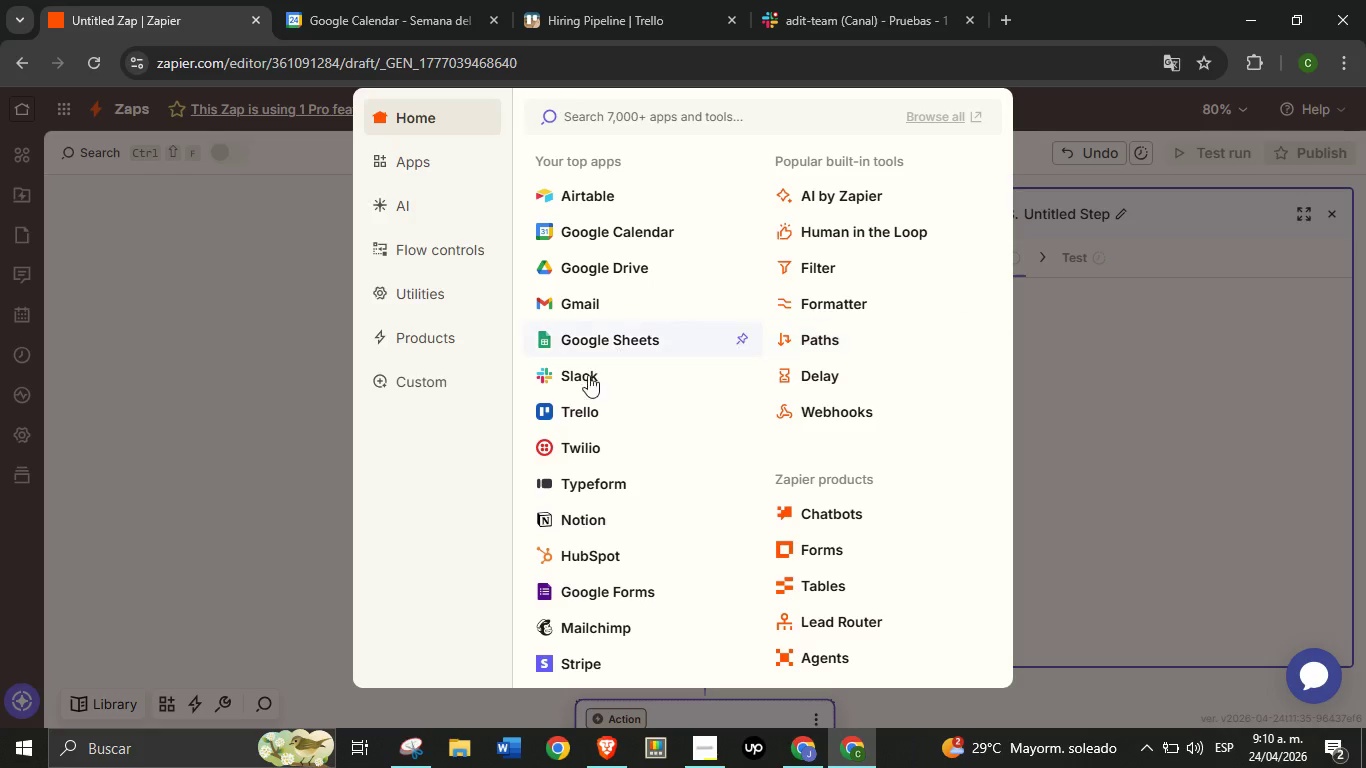 
left_click([580, 413])
 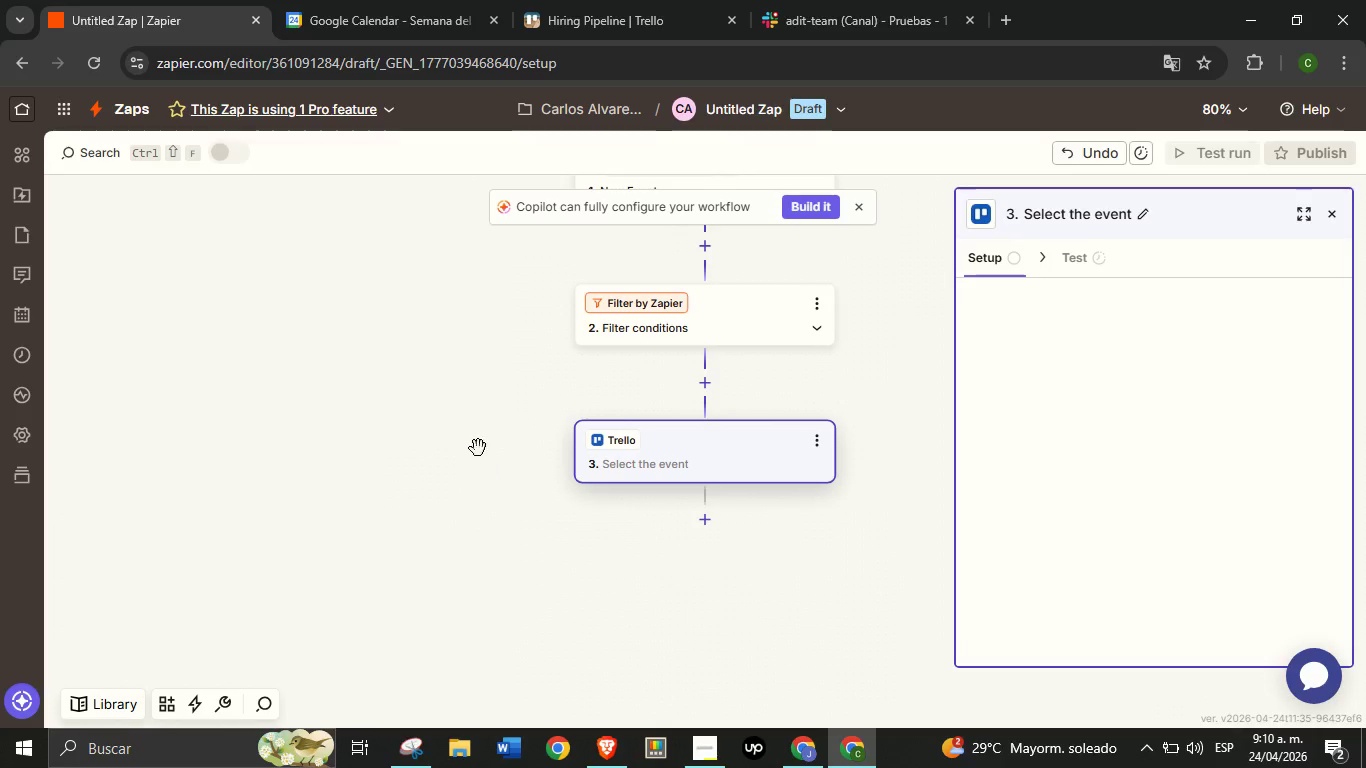 
left_click_drag(start_coordinate=[476, 428], to_coordinate=[396, 435])
 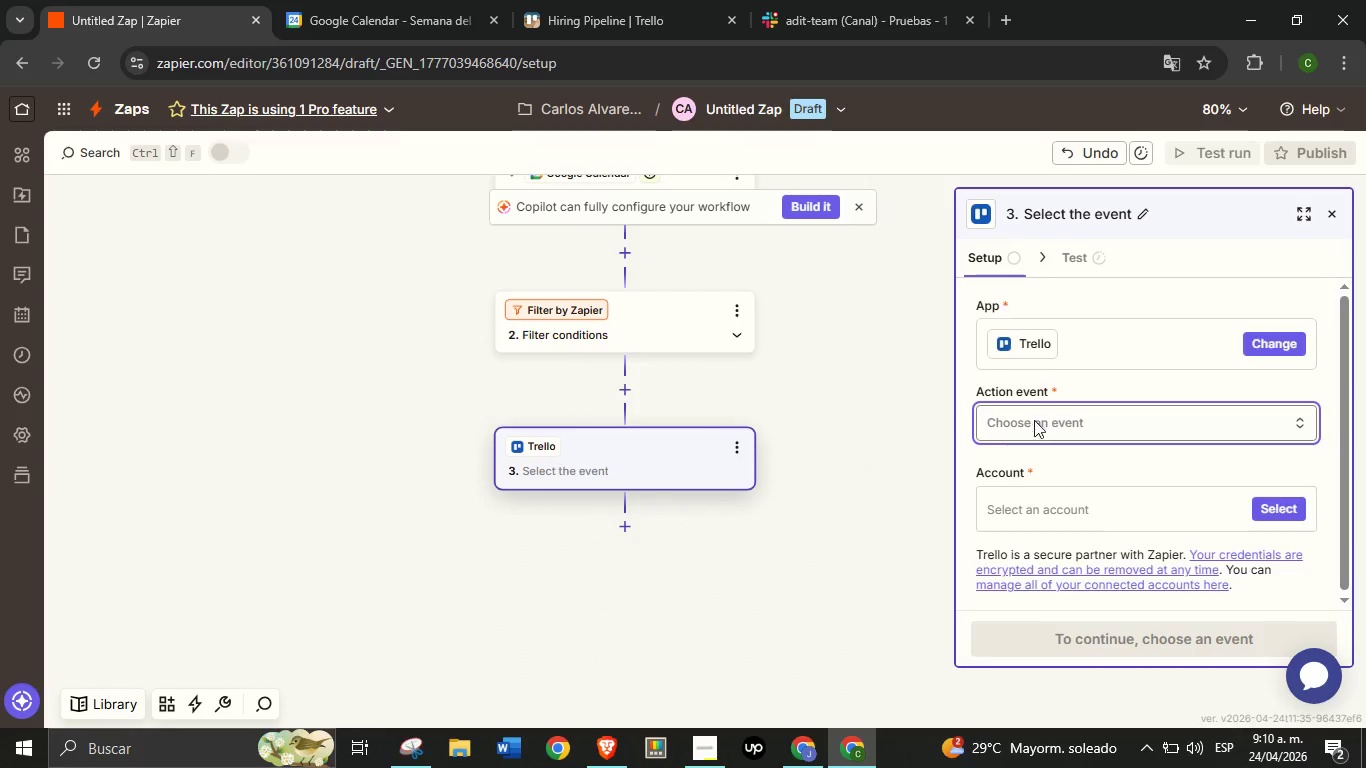 
left_click([1033, 420])
 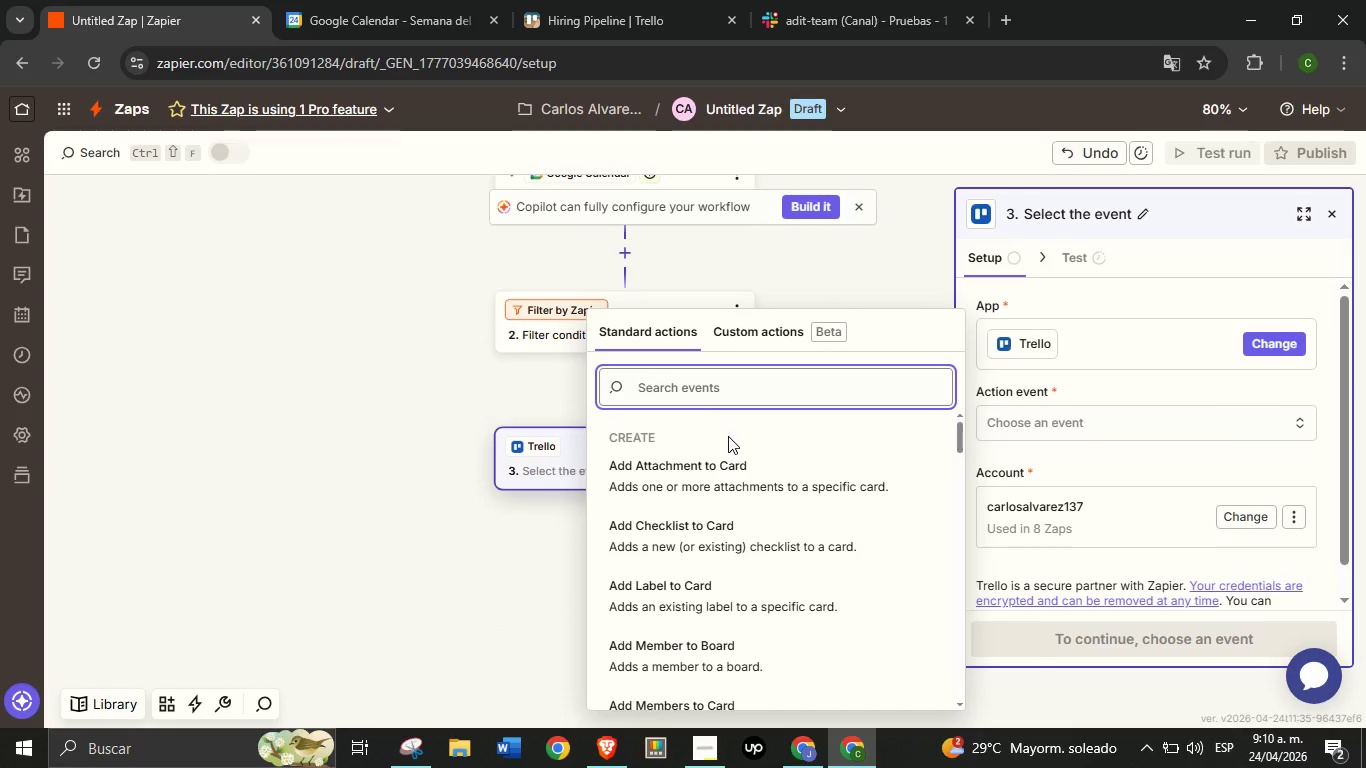 
type(creat)
 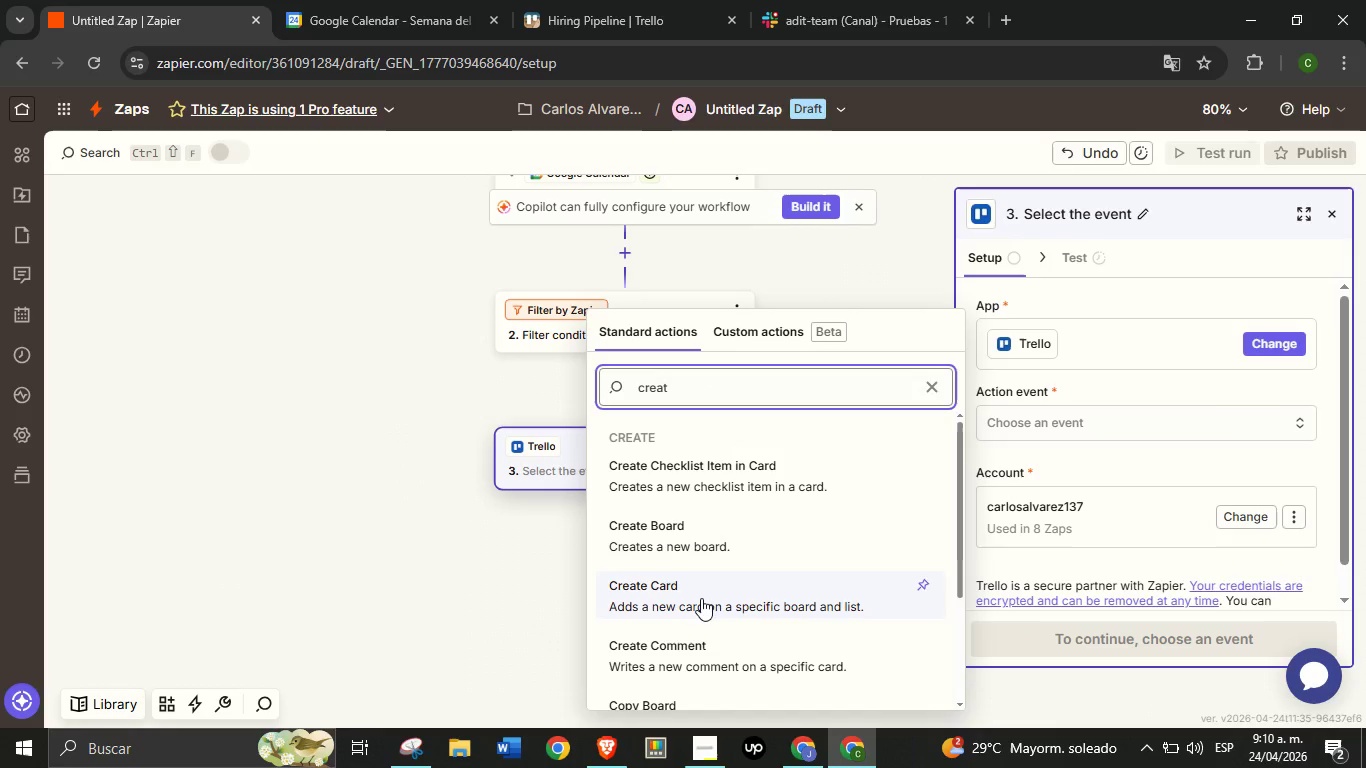 
left_click([701, 598])
 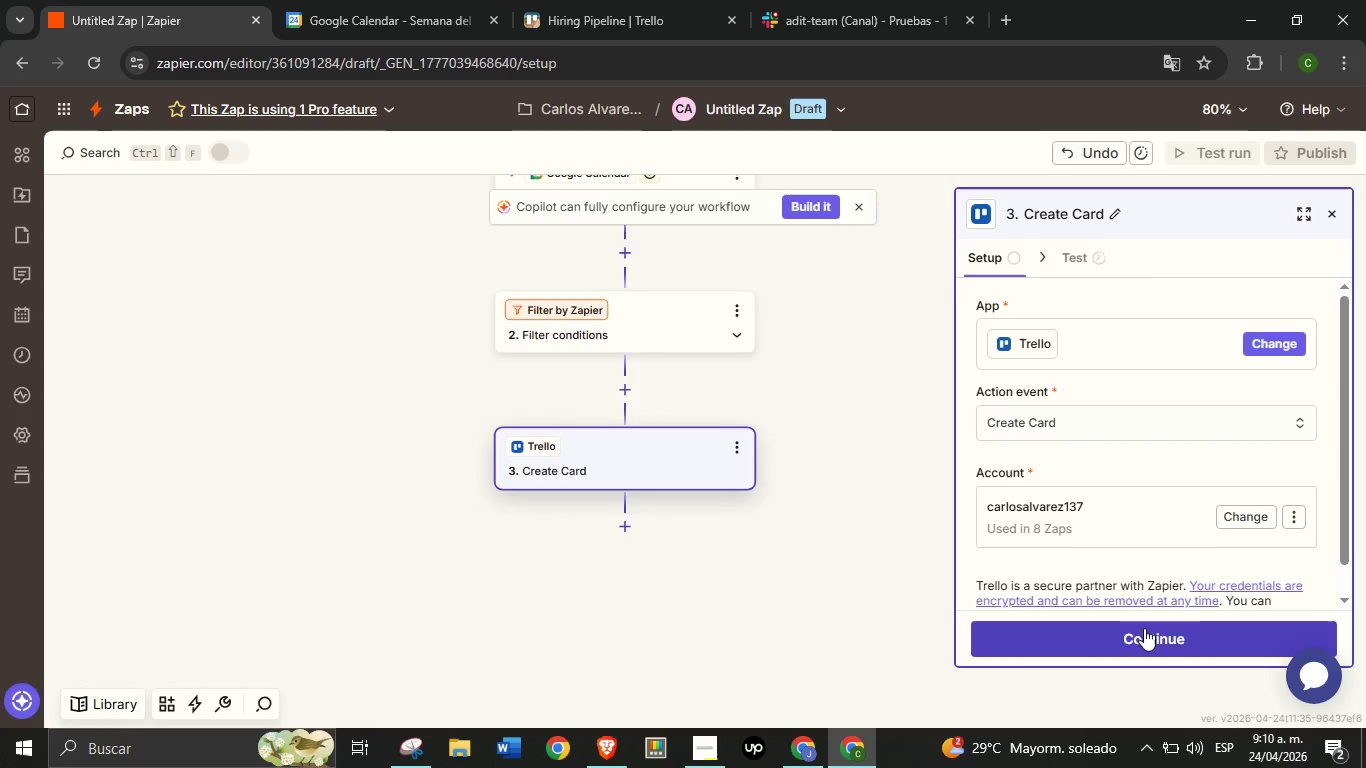 
left_click([1144, 628])
 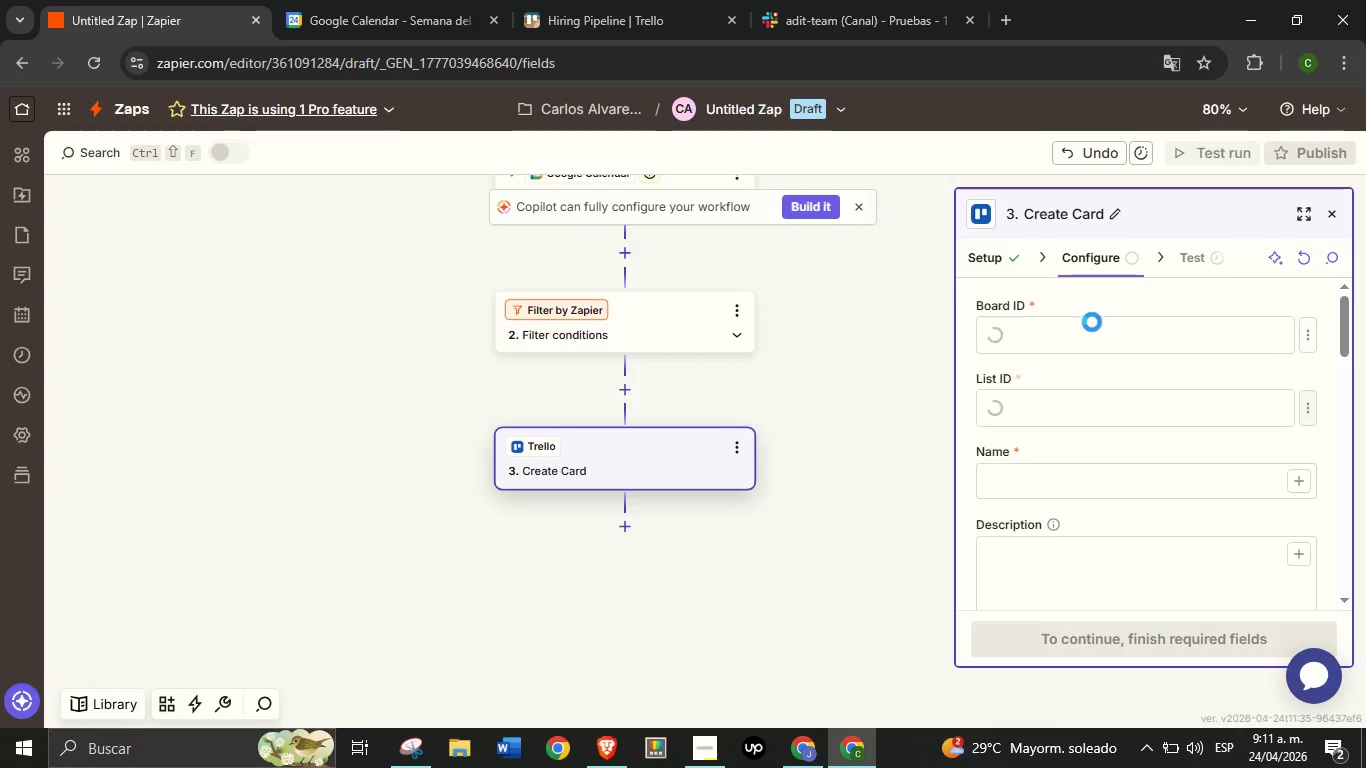 
left_click([1079, 328])
 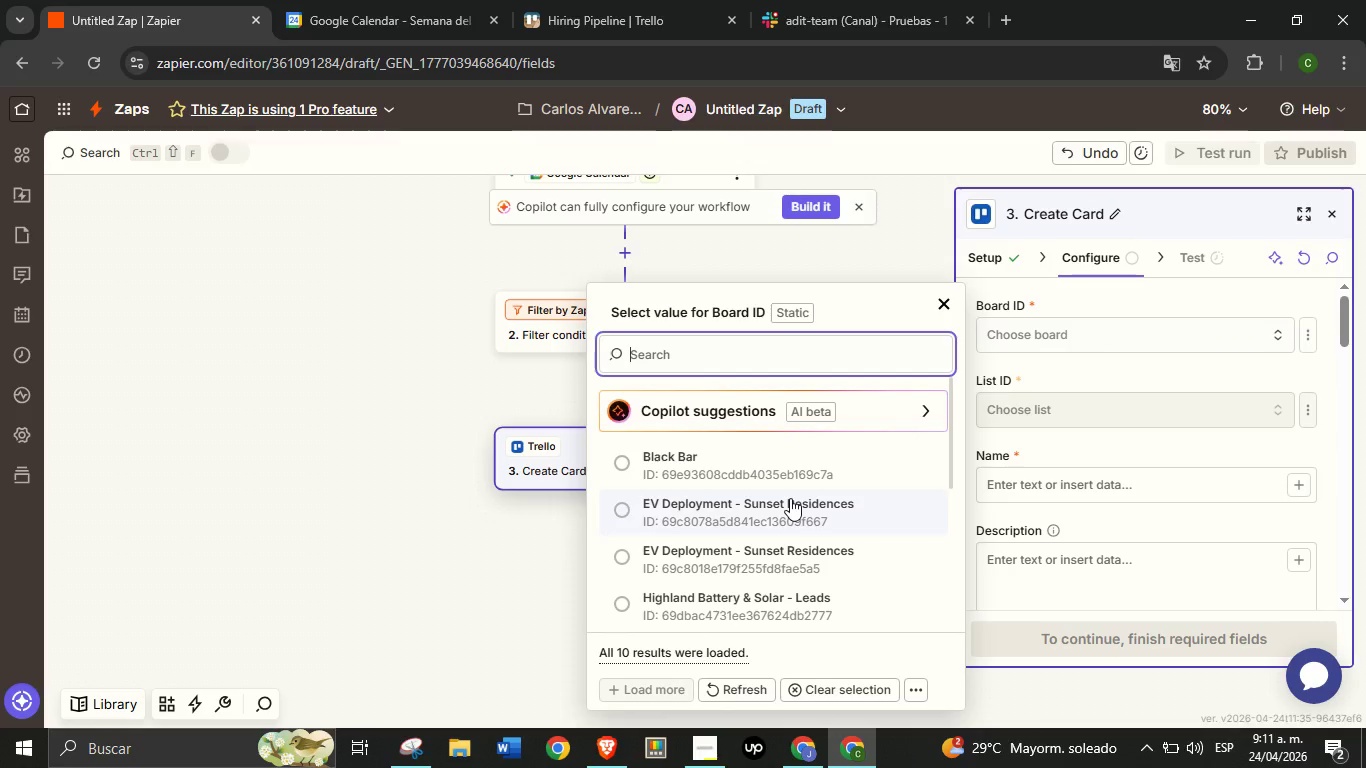 
wait(5.47)
 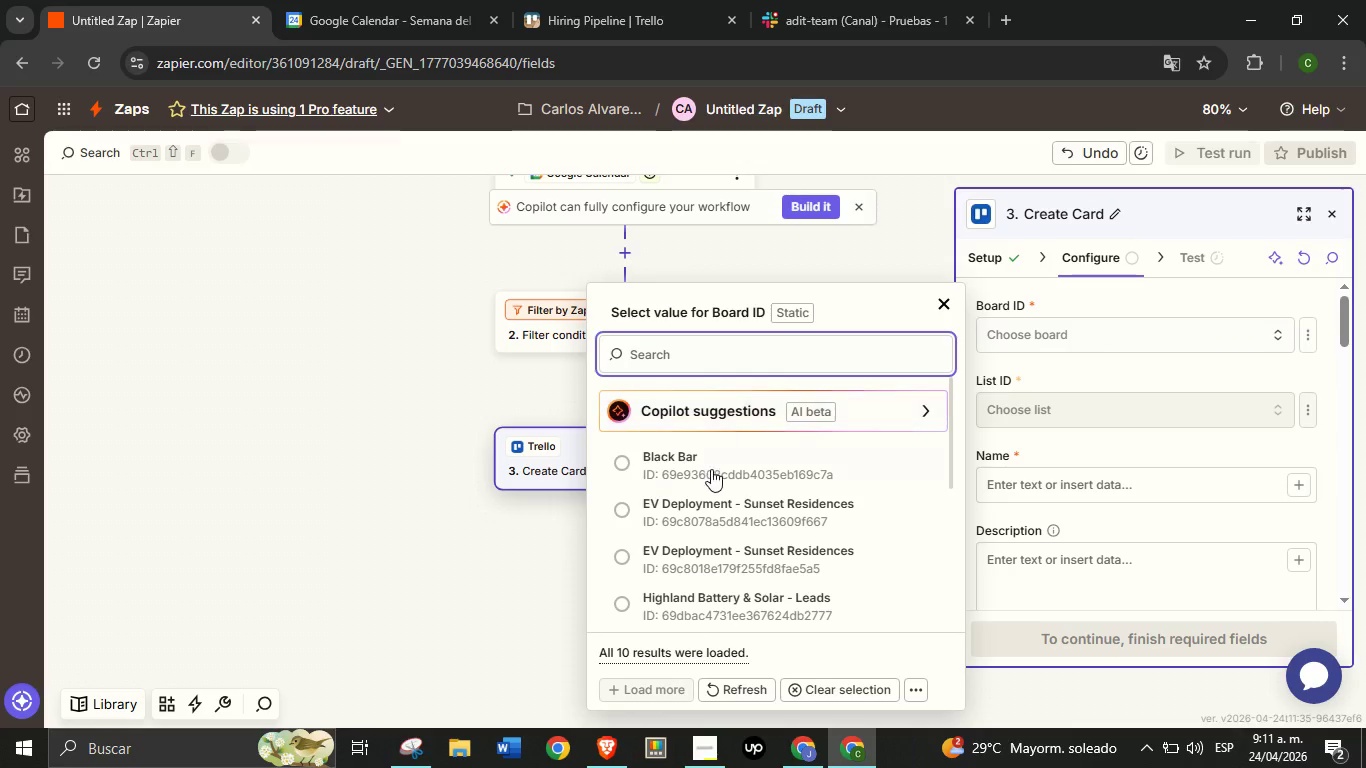 
scroll: coordinate [792, 503], scroll_direction: down, amount: 2.0
 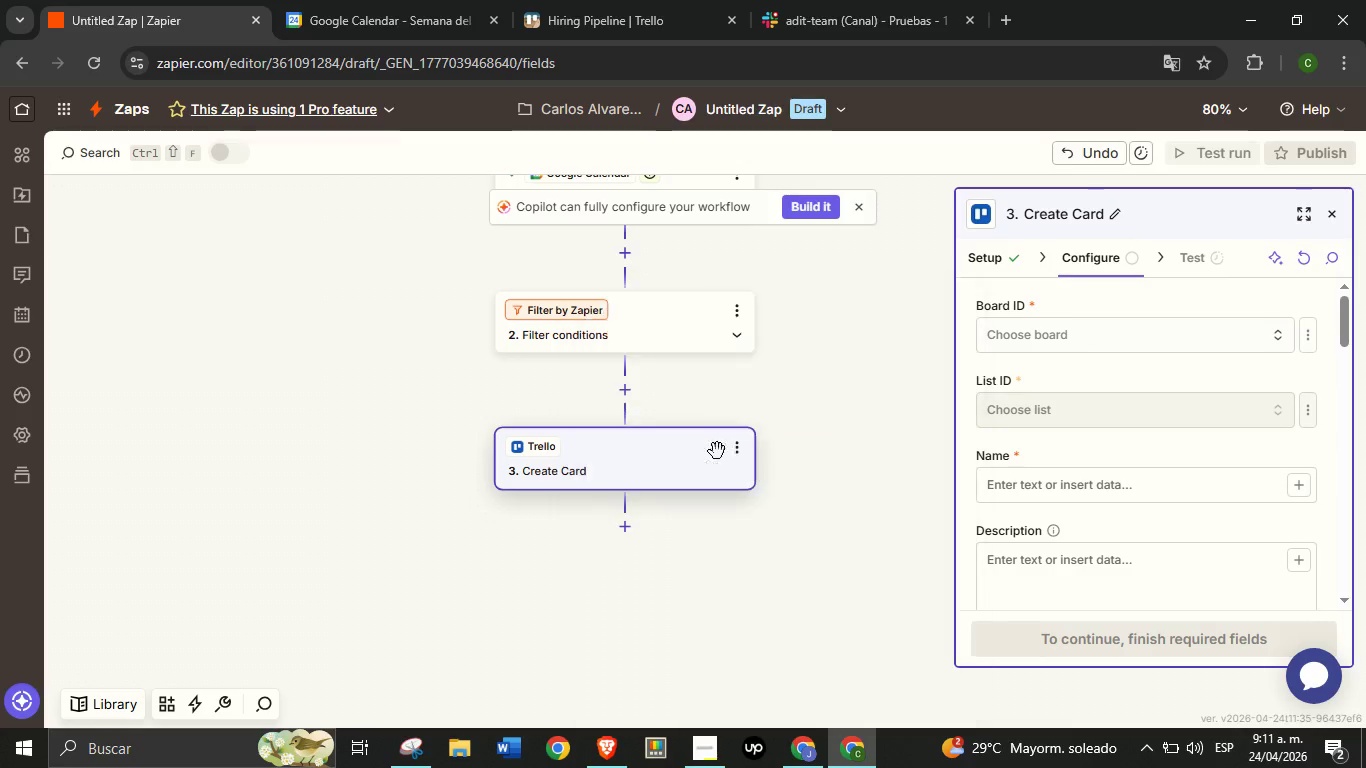 
left_click([717, 451])
 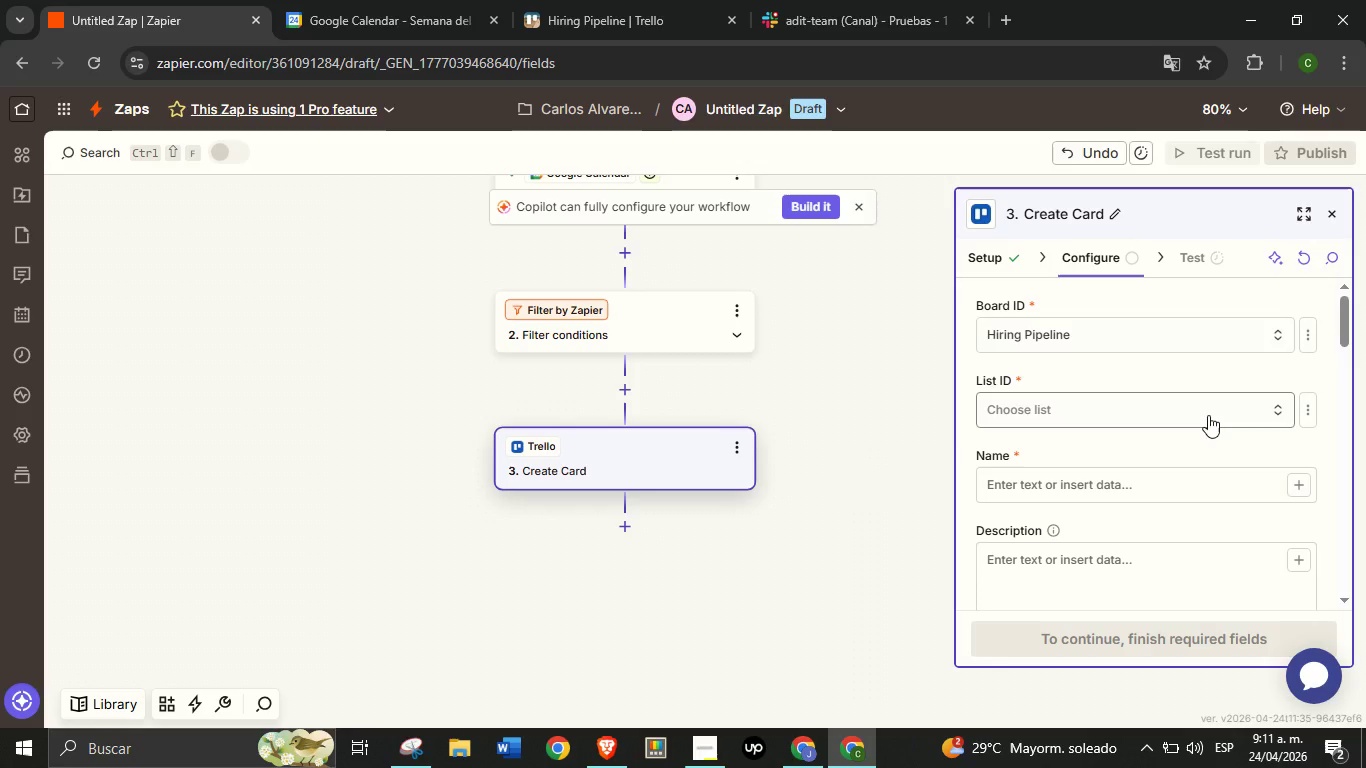 
left_click([1208, 415])
 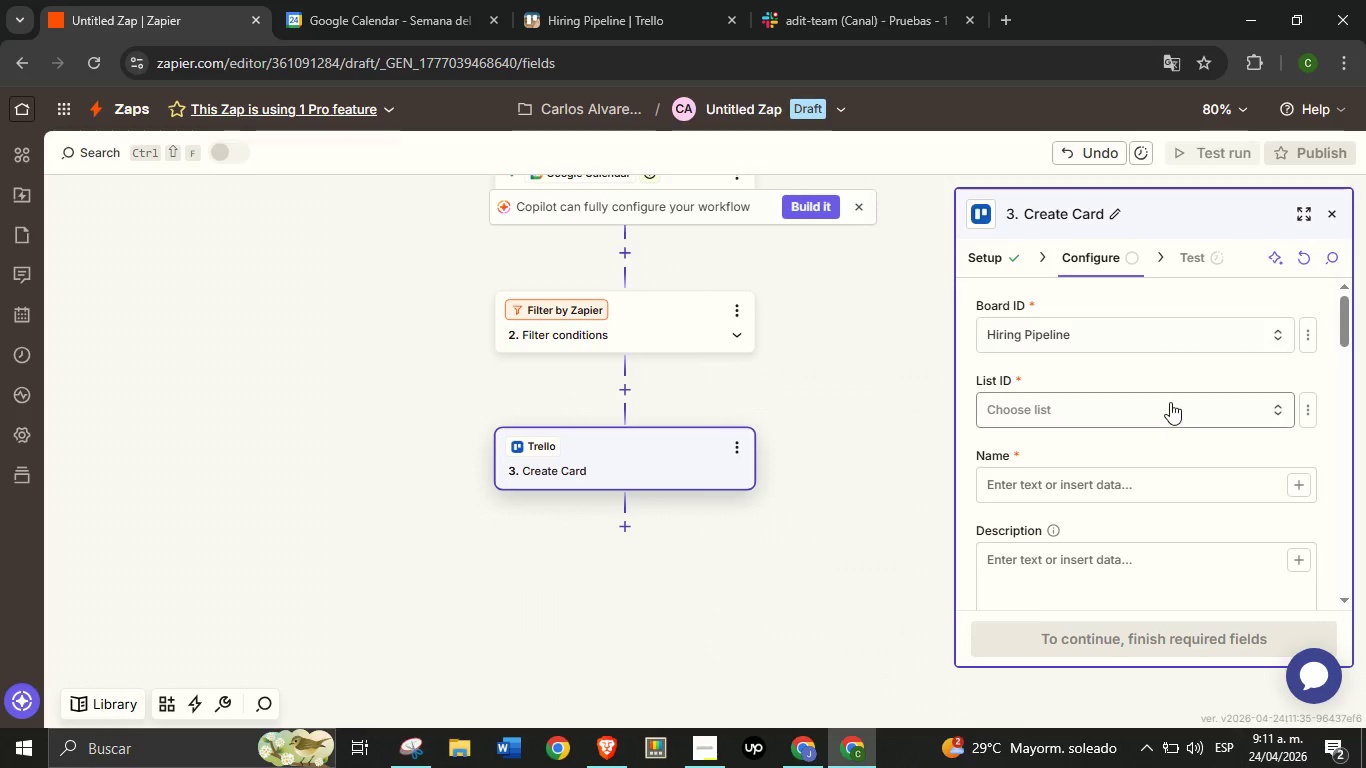 
left_click([1170, 402])
 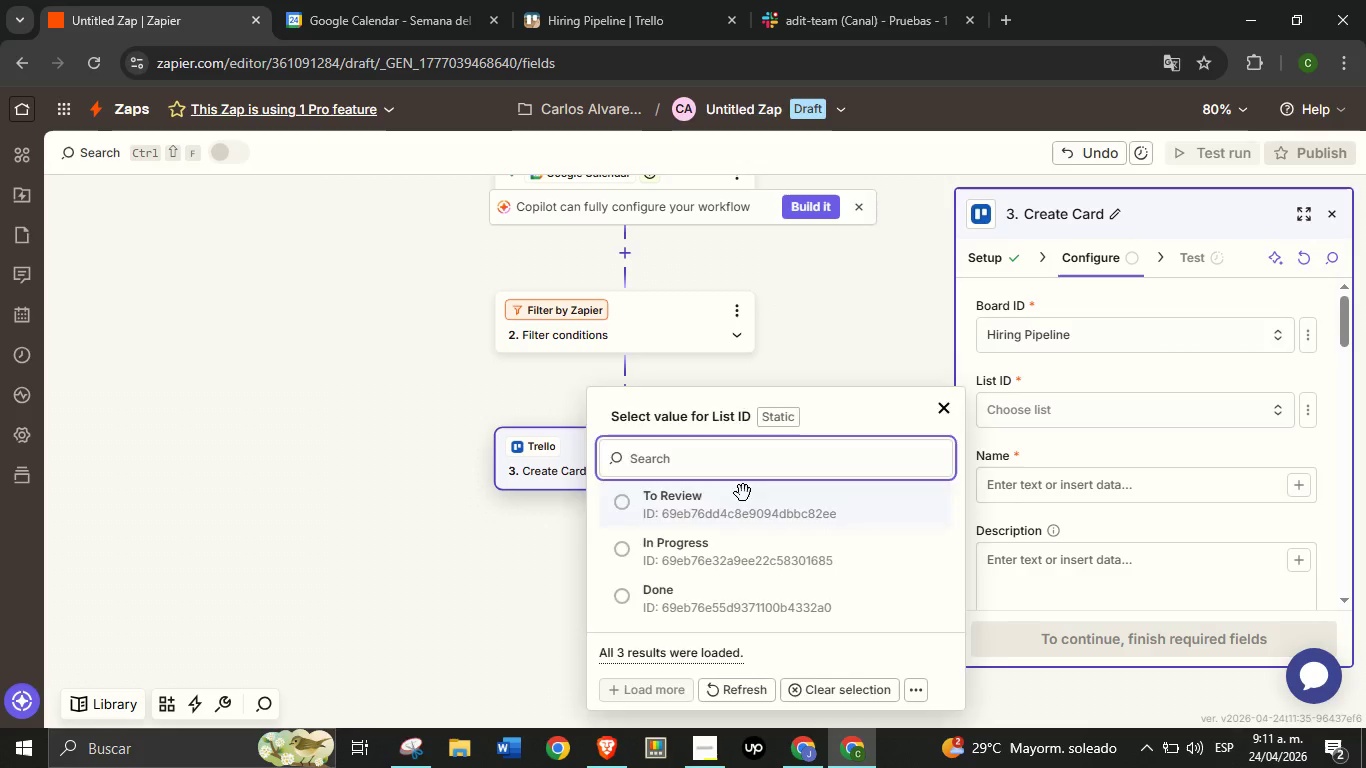 
left_click([723, 501])
 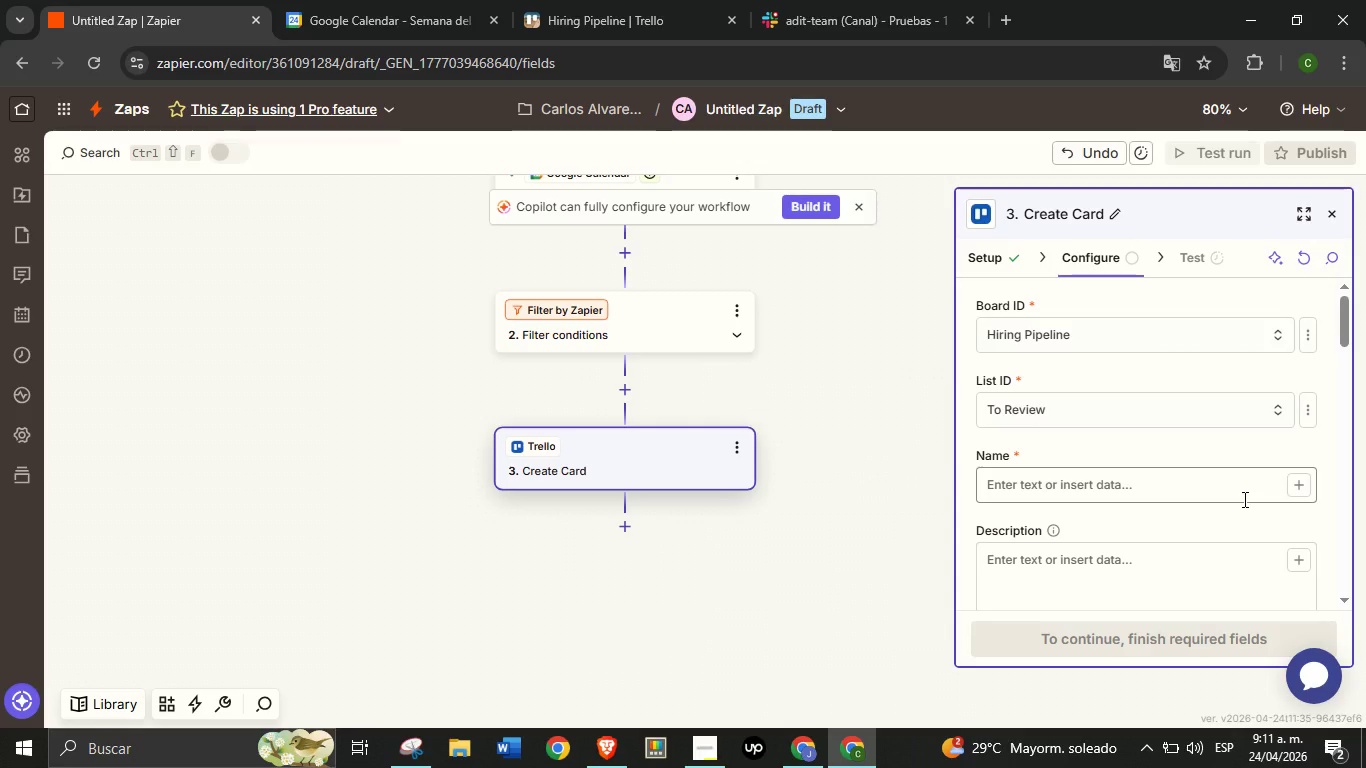 
wait(16.75)
 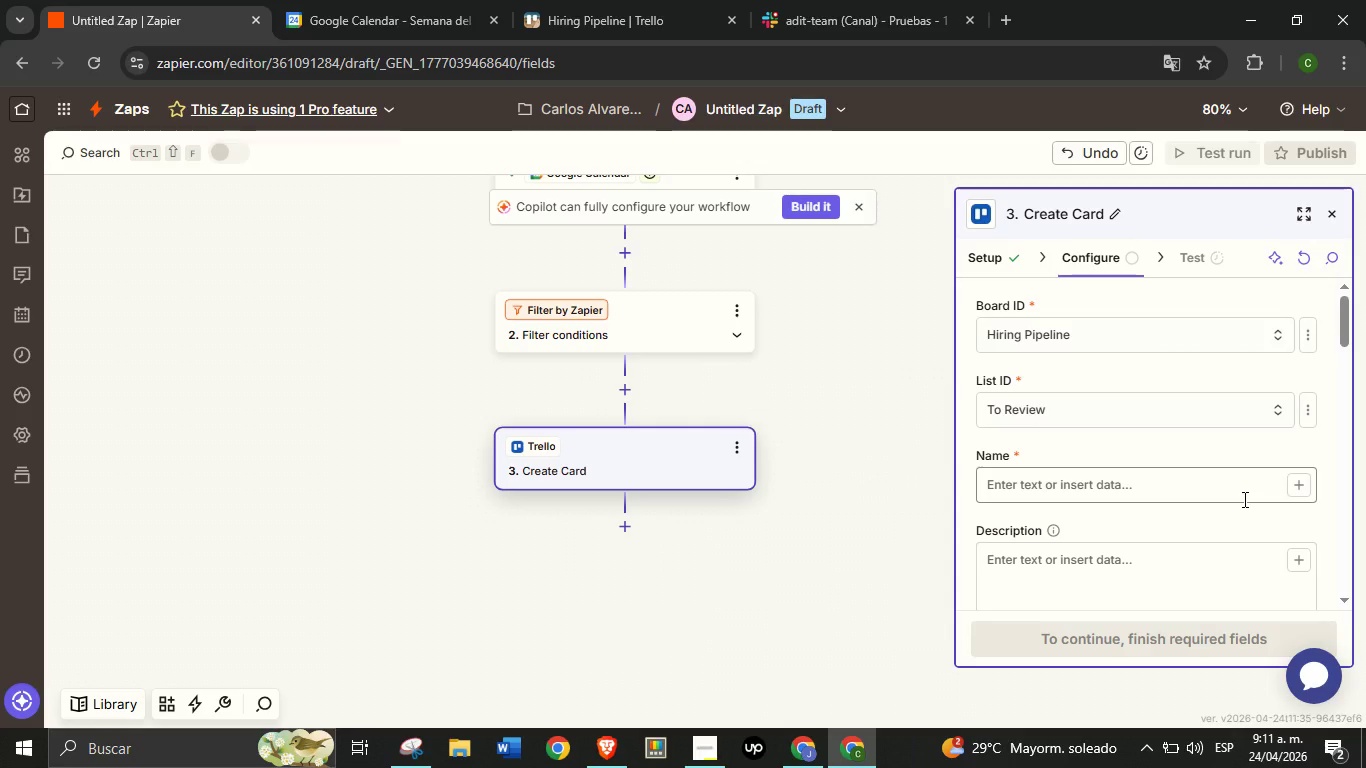 
left_click([1190, 487])
 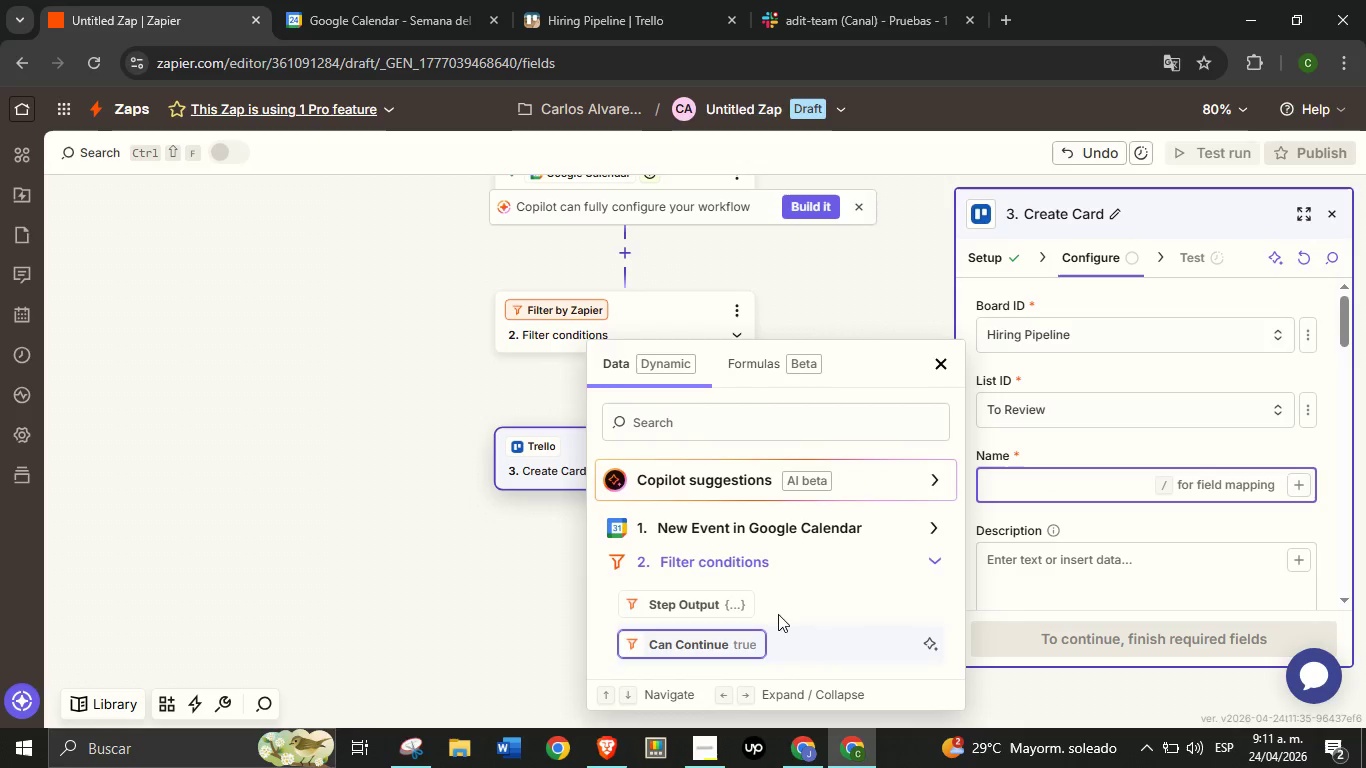 
left_click([767, 566])
 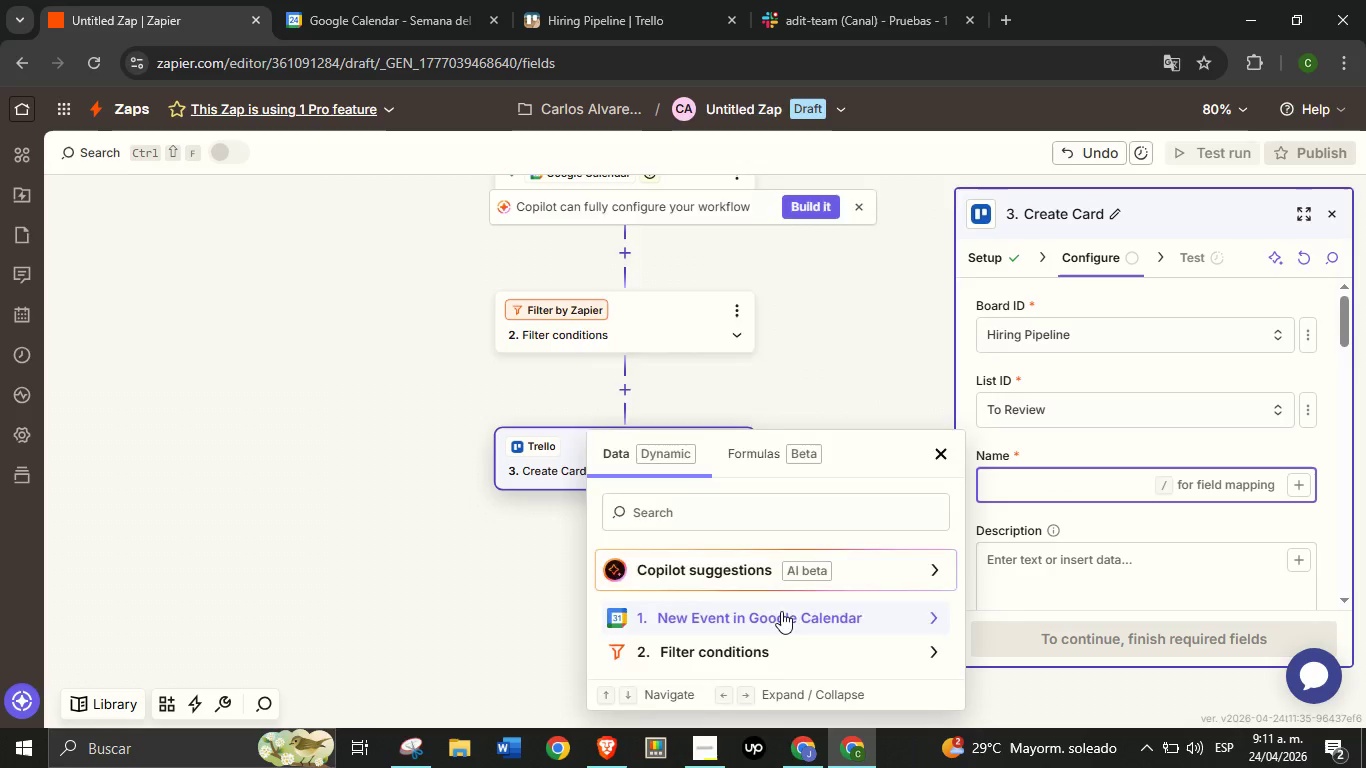 
left_click([781, 611])
 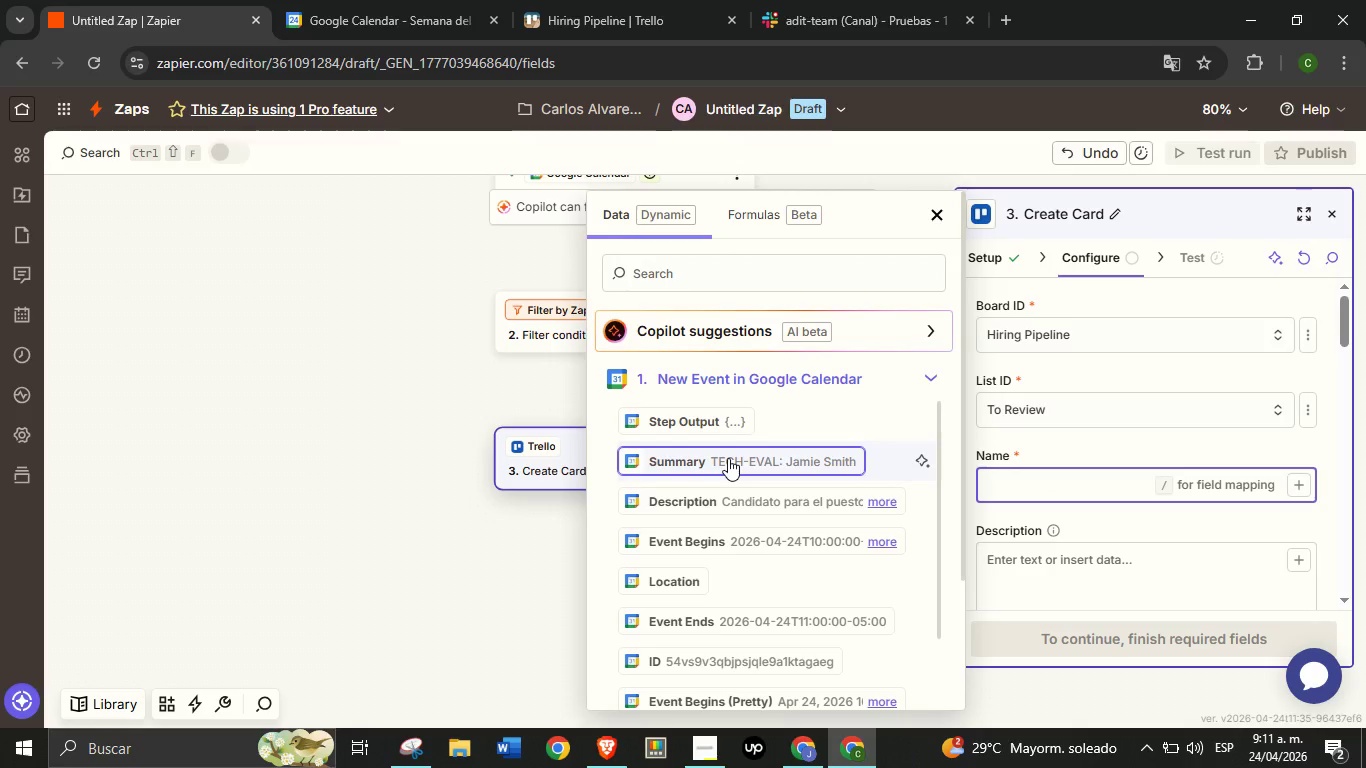 
left_click([728, 458])
 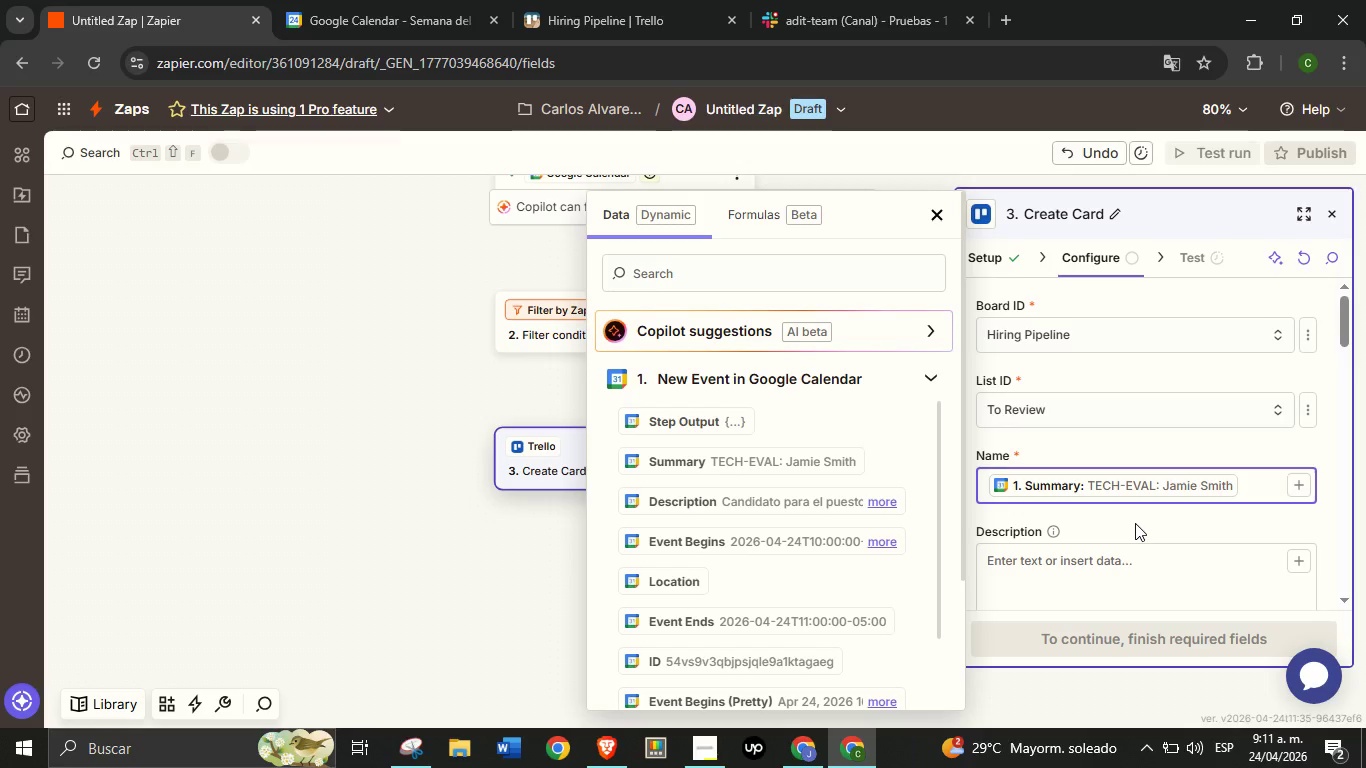 
wait(13.12)
 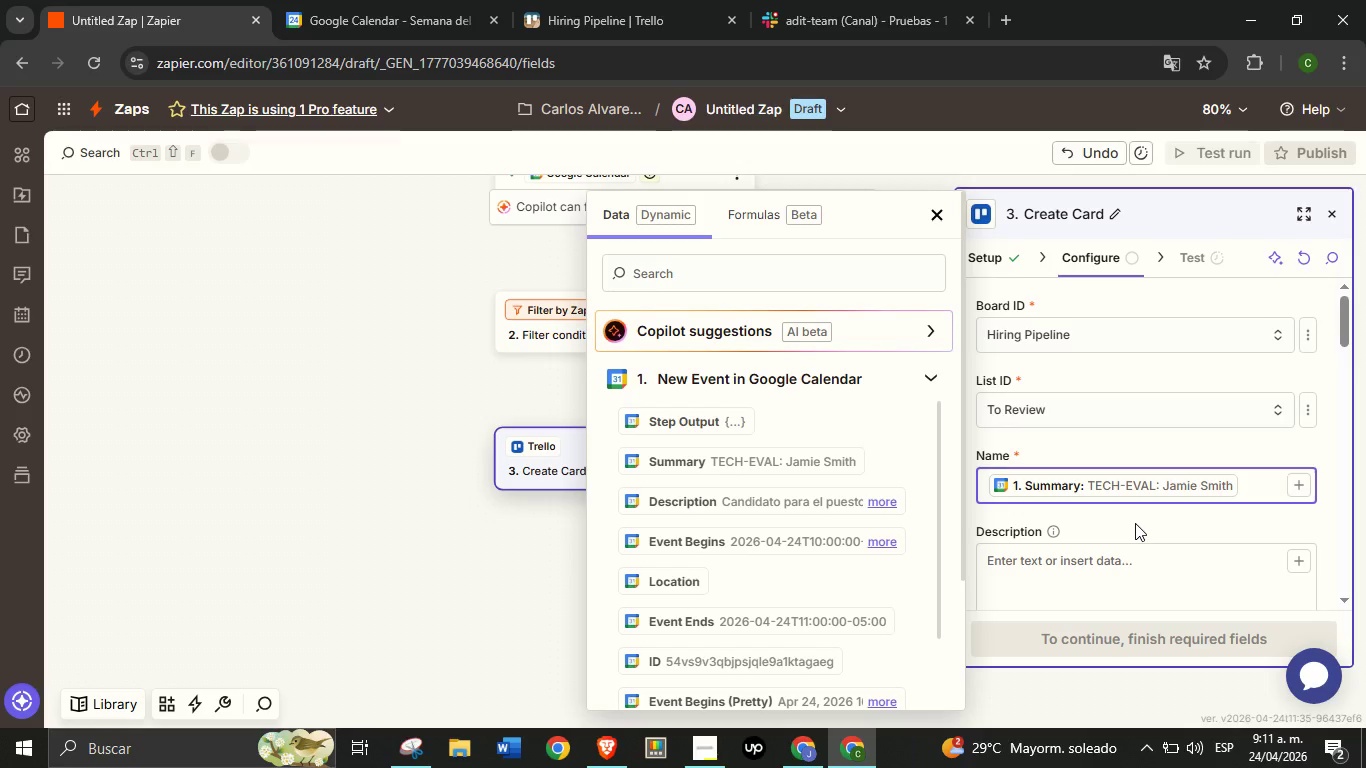 
key(Space)
 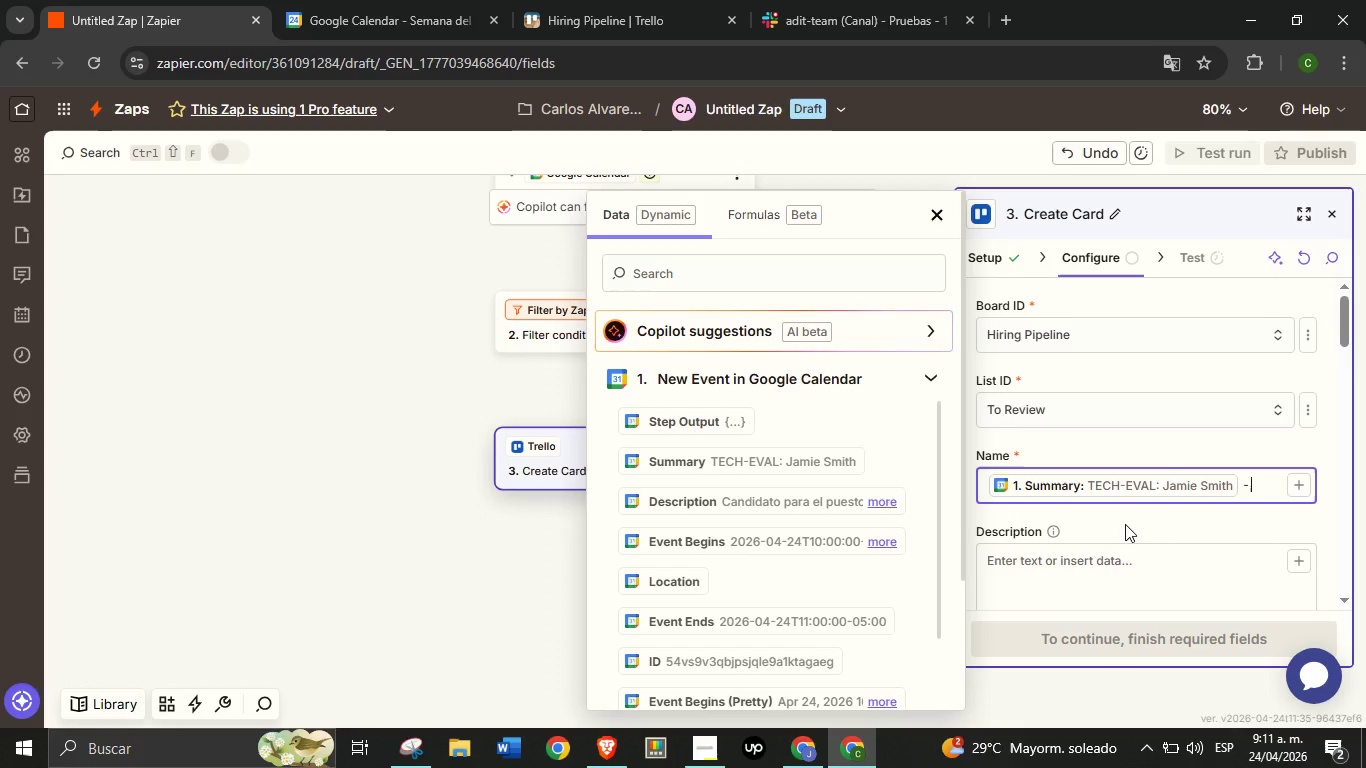 
key(Minus)
 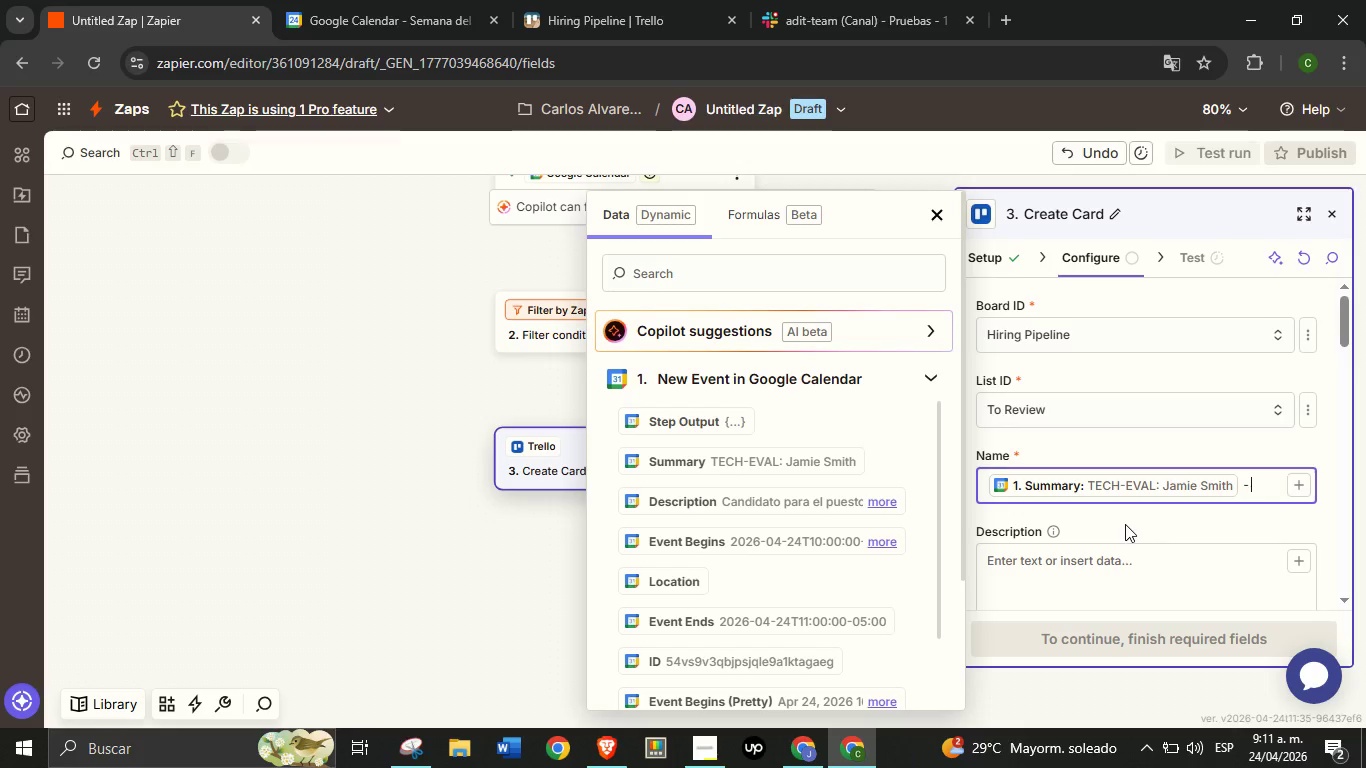 
key(Space)
 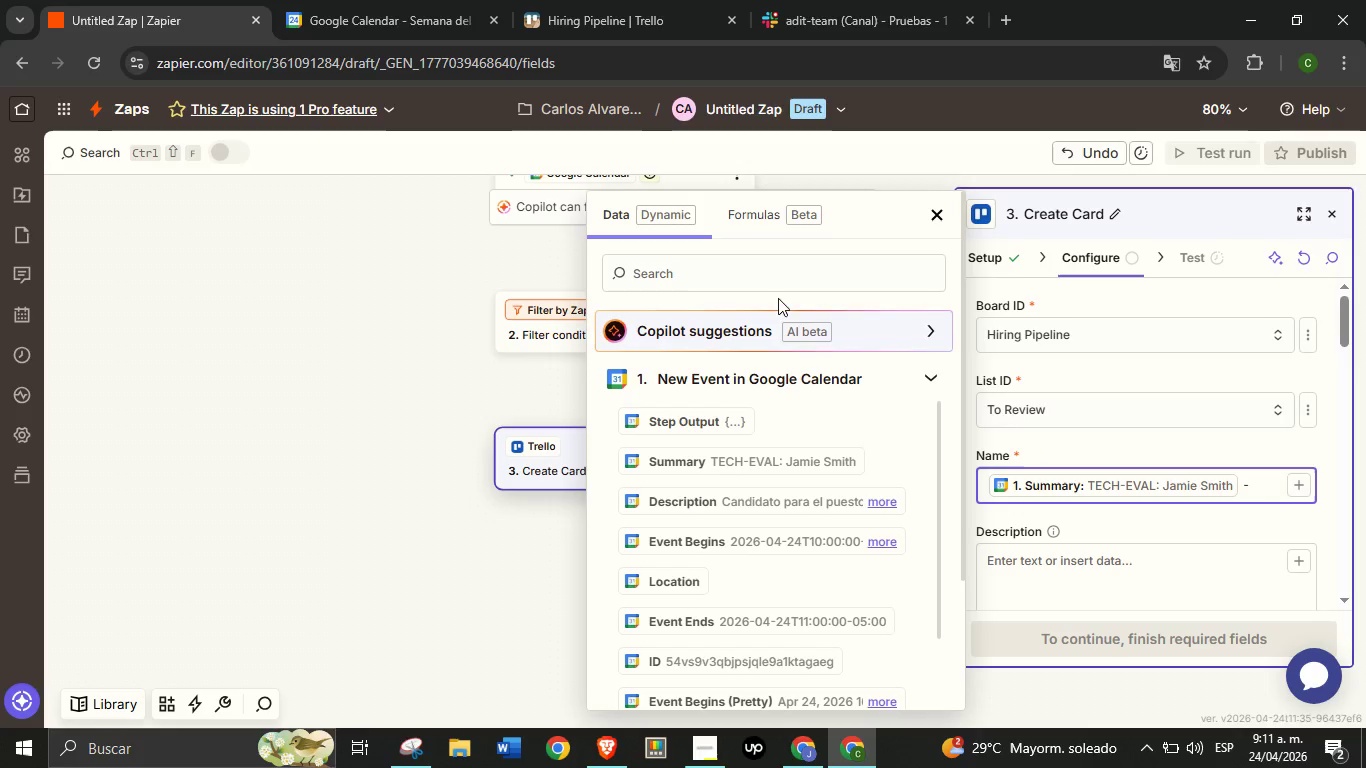 
wait(6.14)
 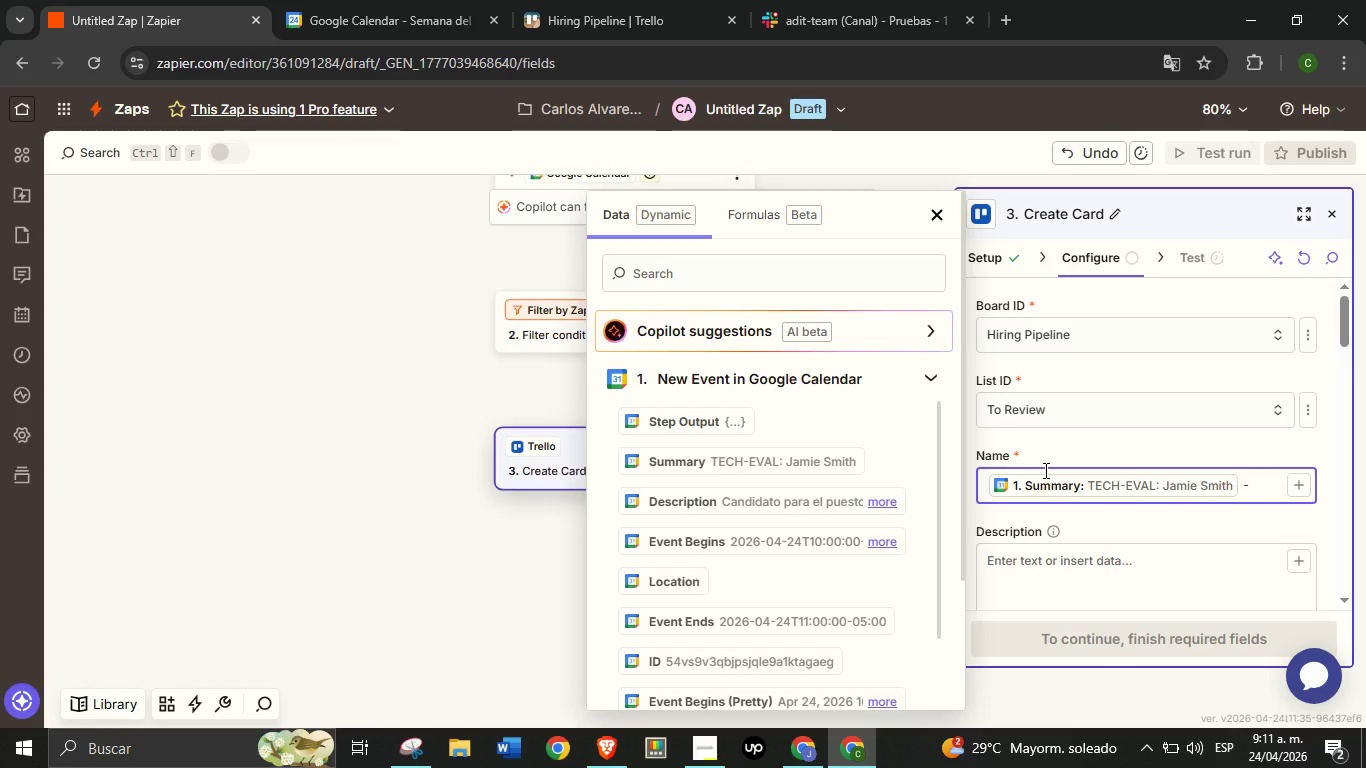 
type(start)
 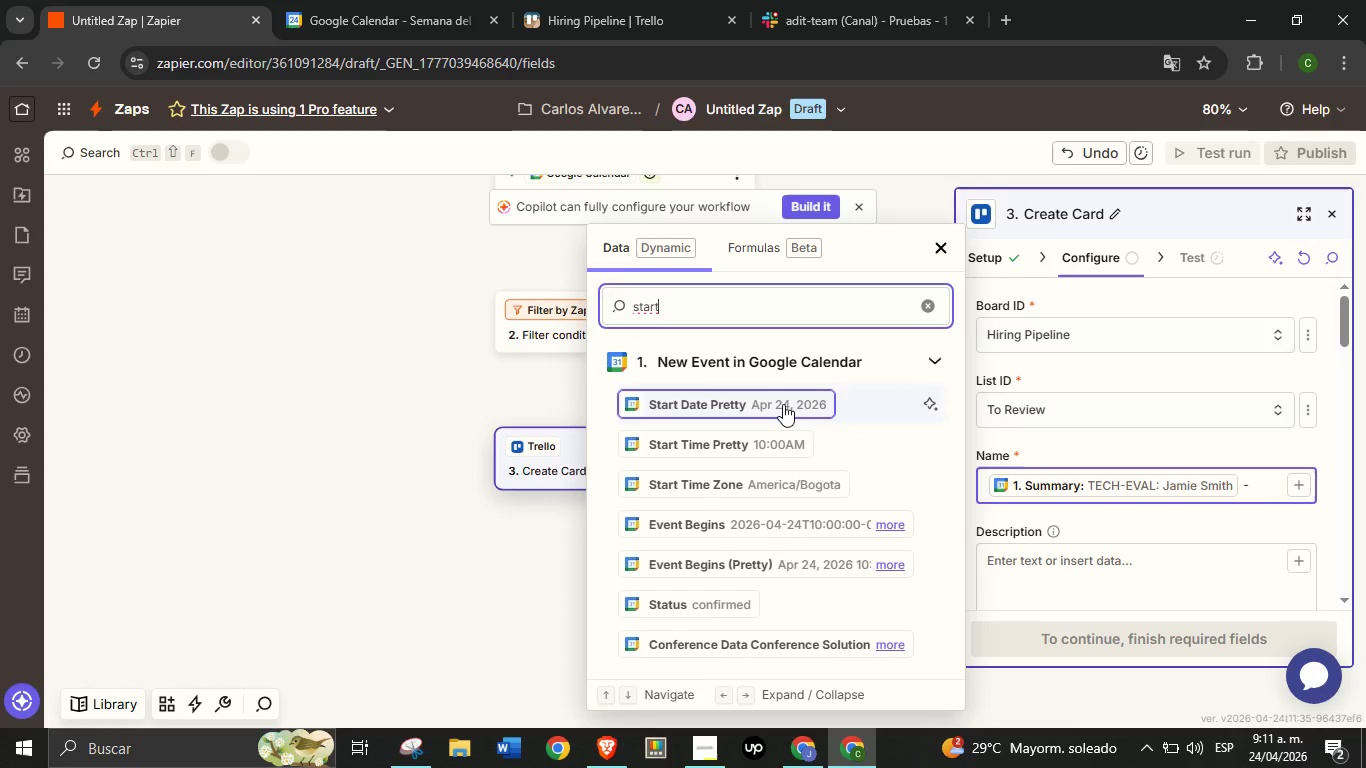 
left_click([783, 404])
 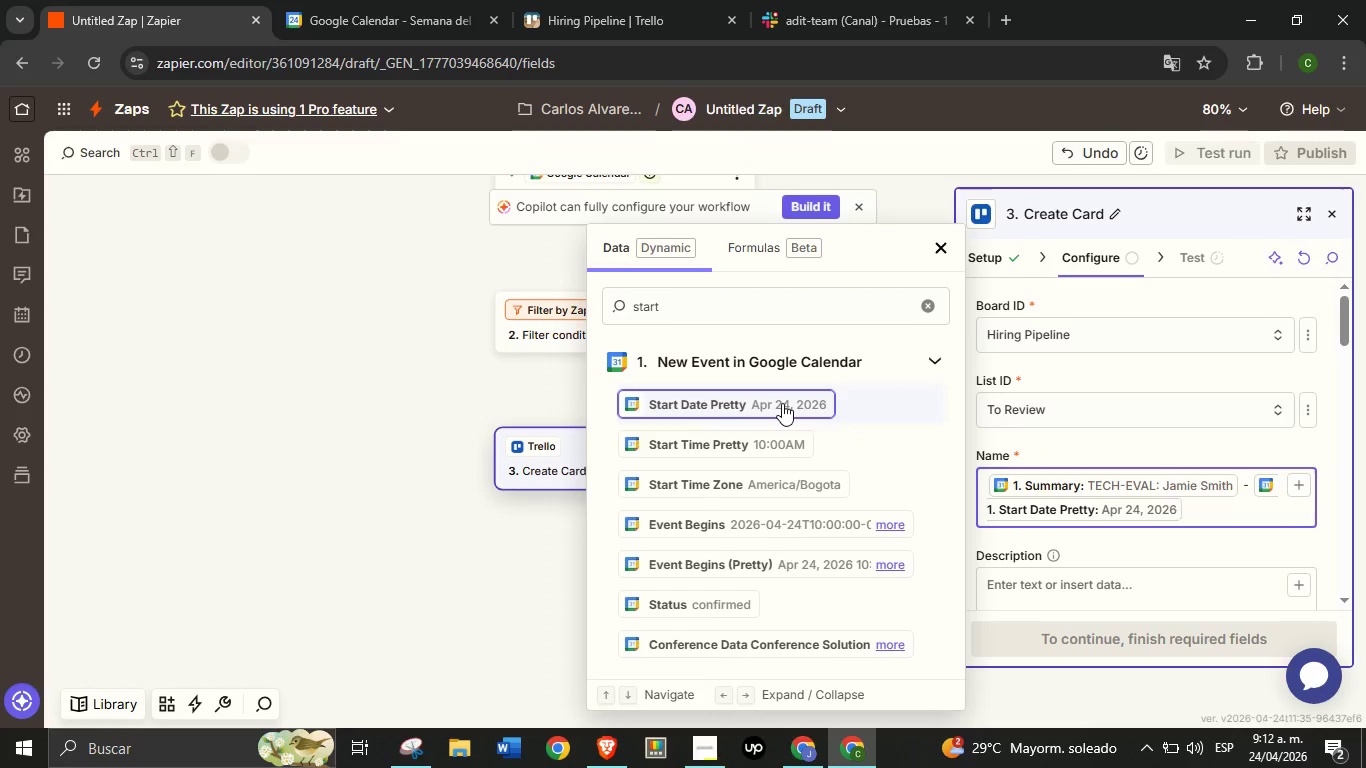 
key(Shift+Period)
 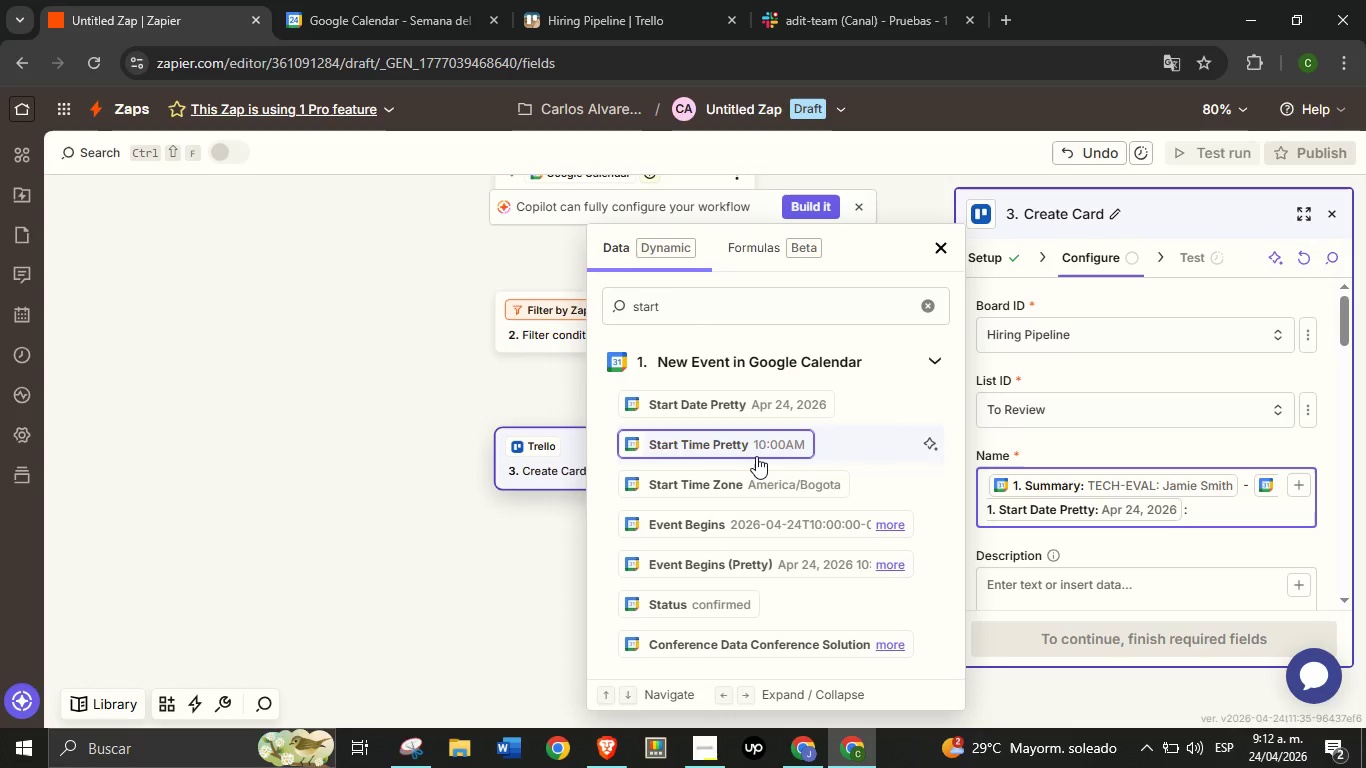 
key(ArrowLeft)
 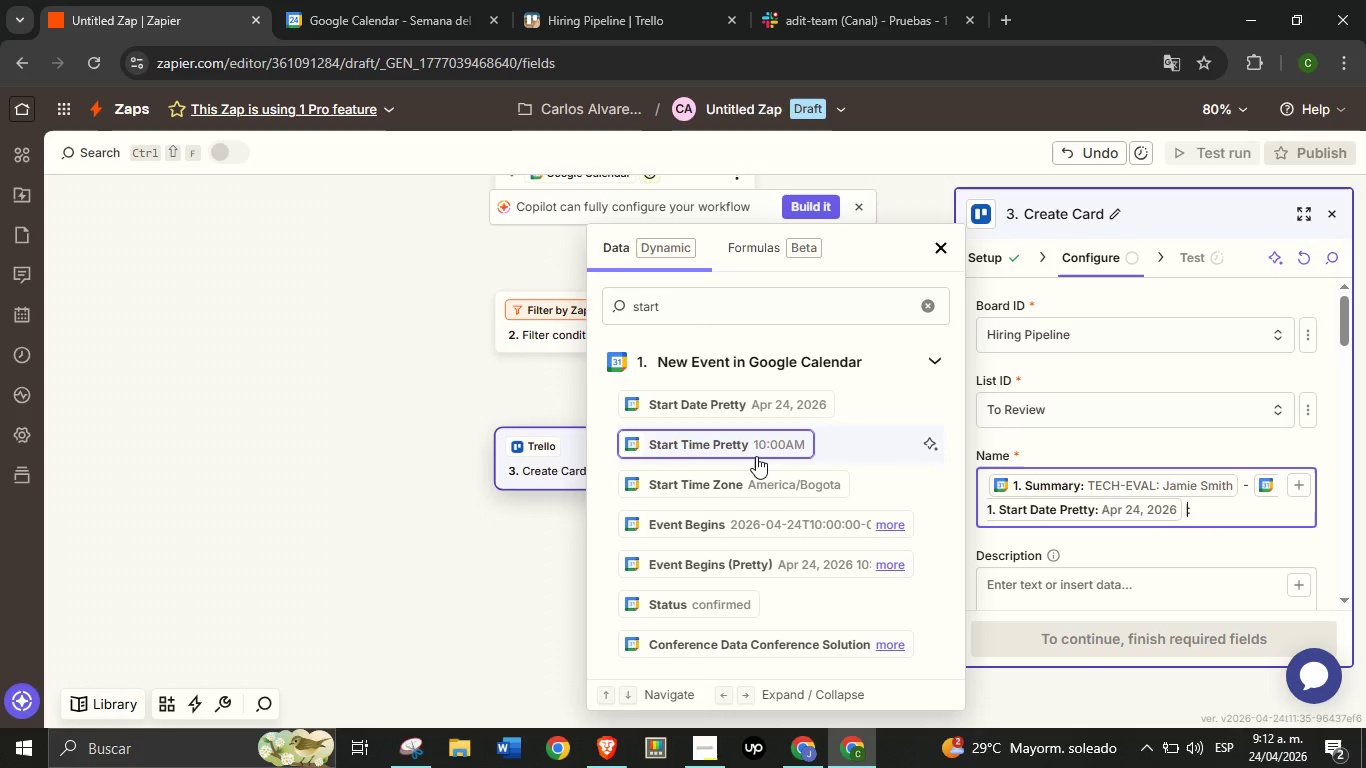 
key(Space)
 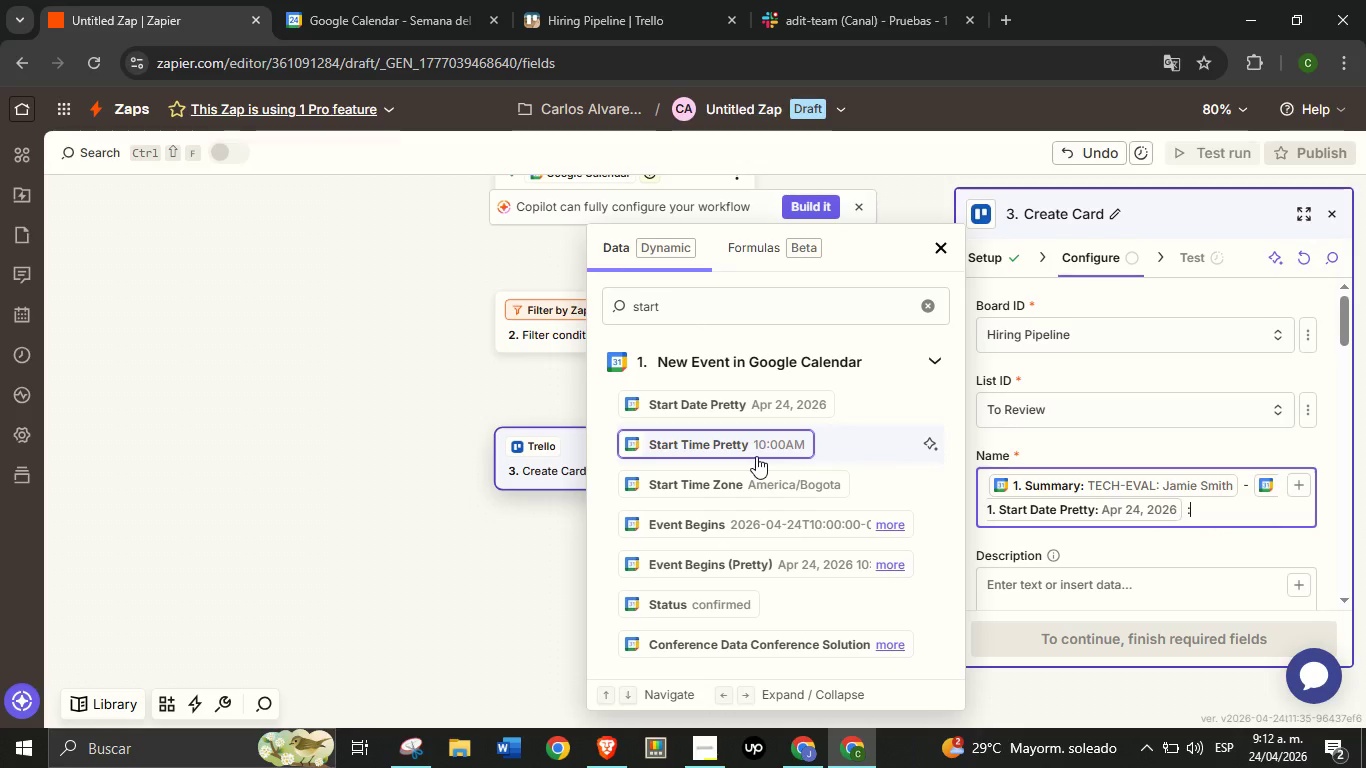 
key(ArrowRight)
 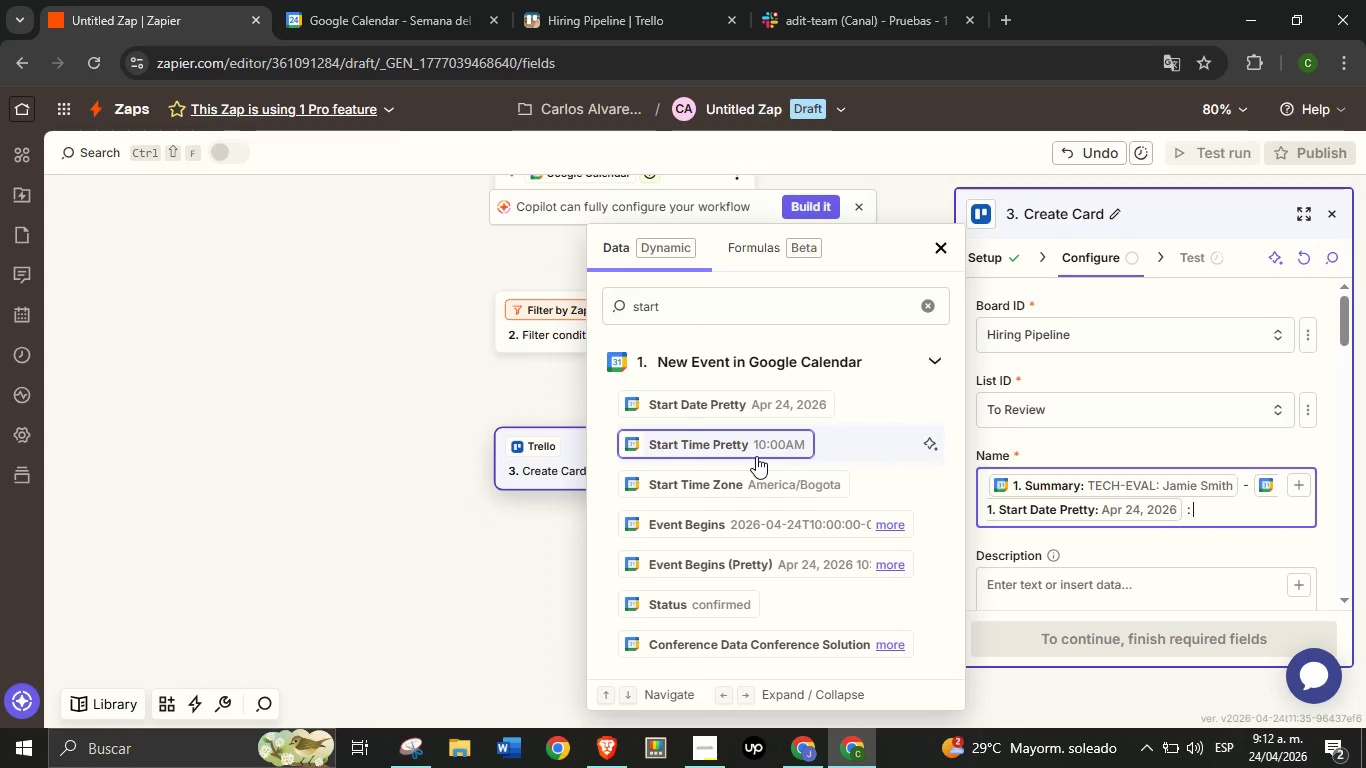 
key(Space)
 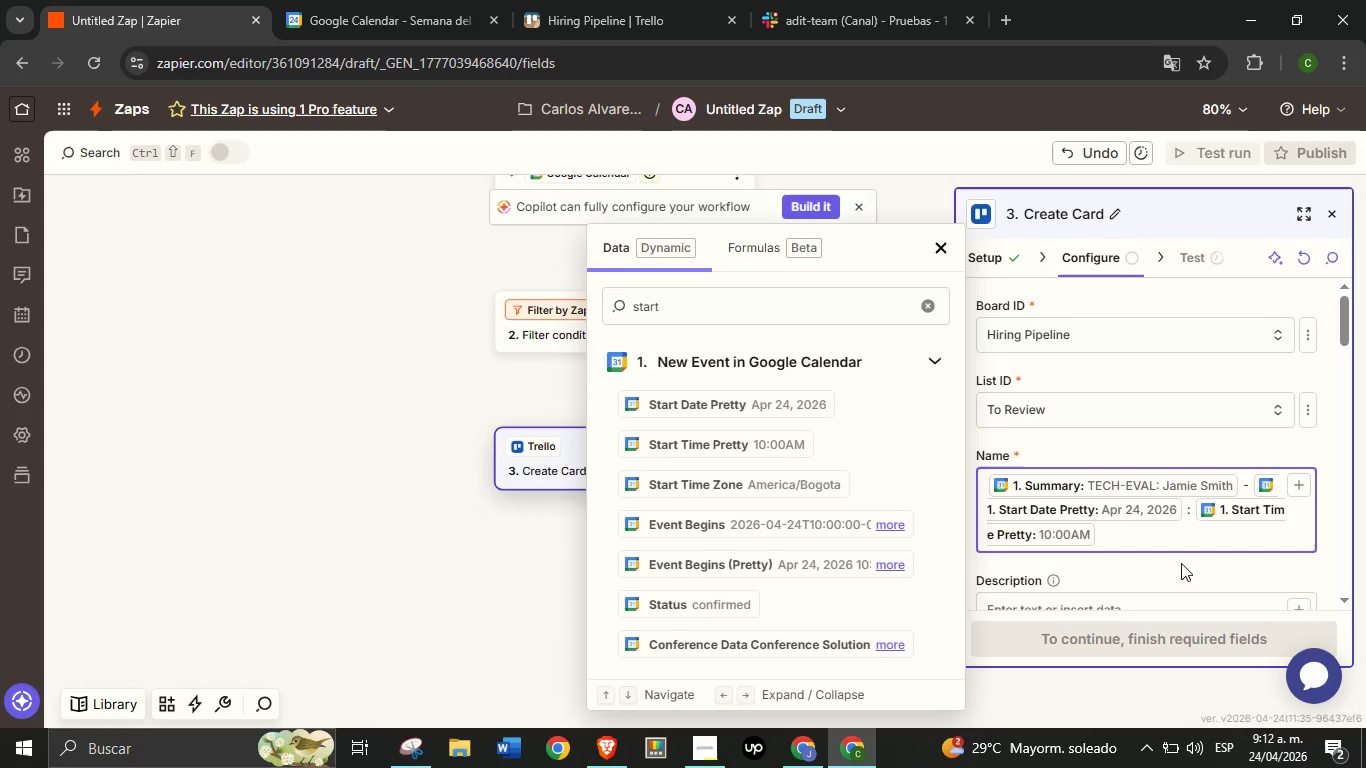 
scroll: coordinate [1181, 562], scroll_direction: down, amount: 1.0
 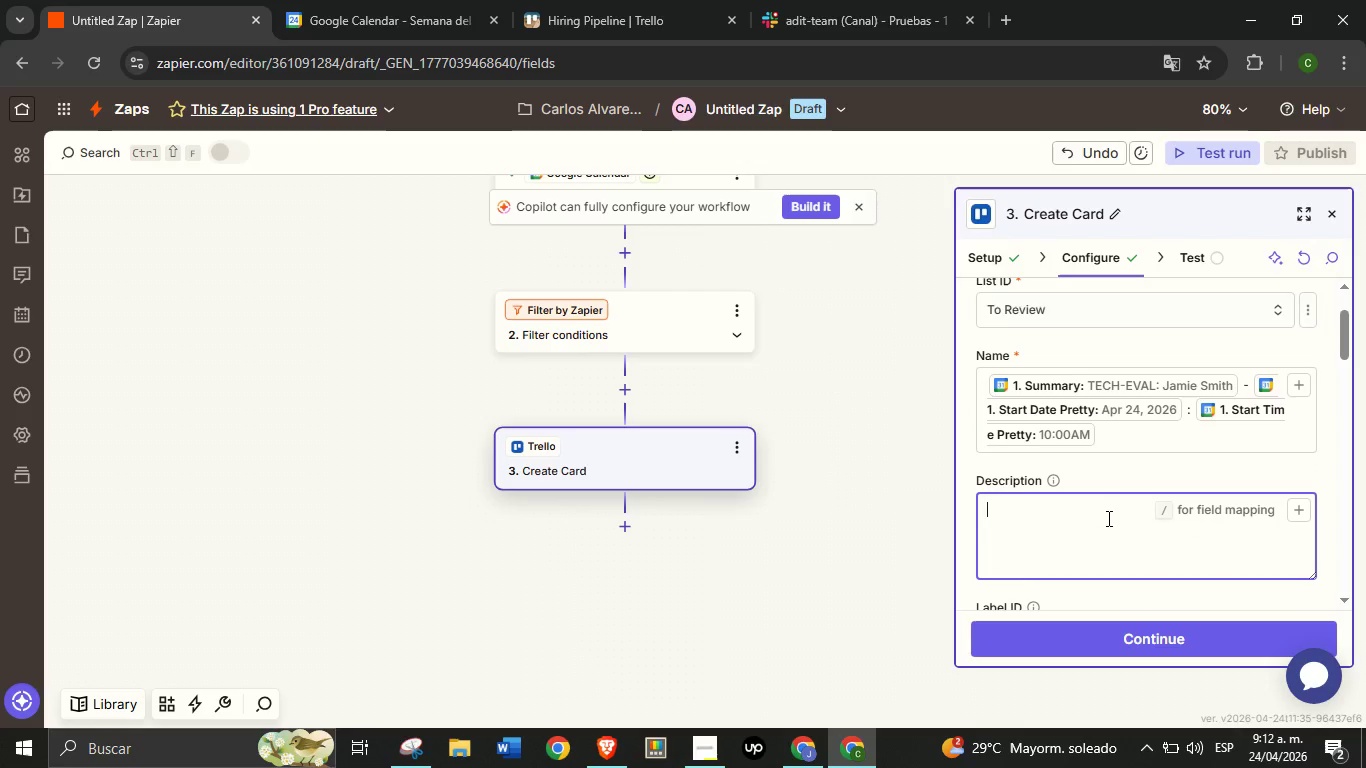 
left_click([1107, 518])
 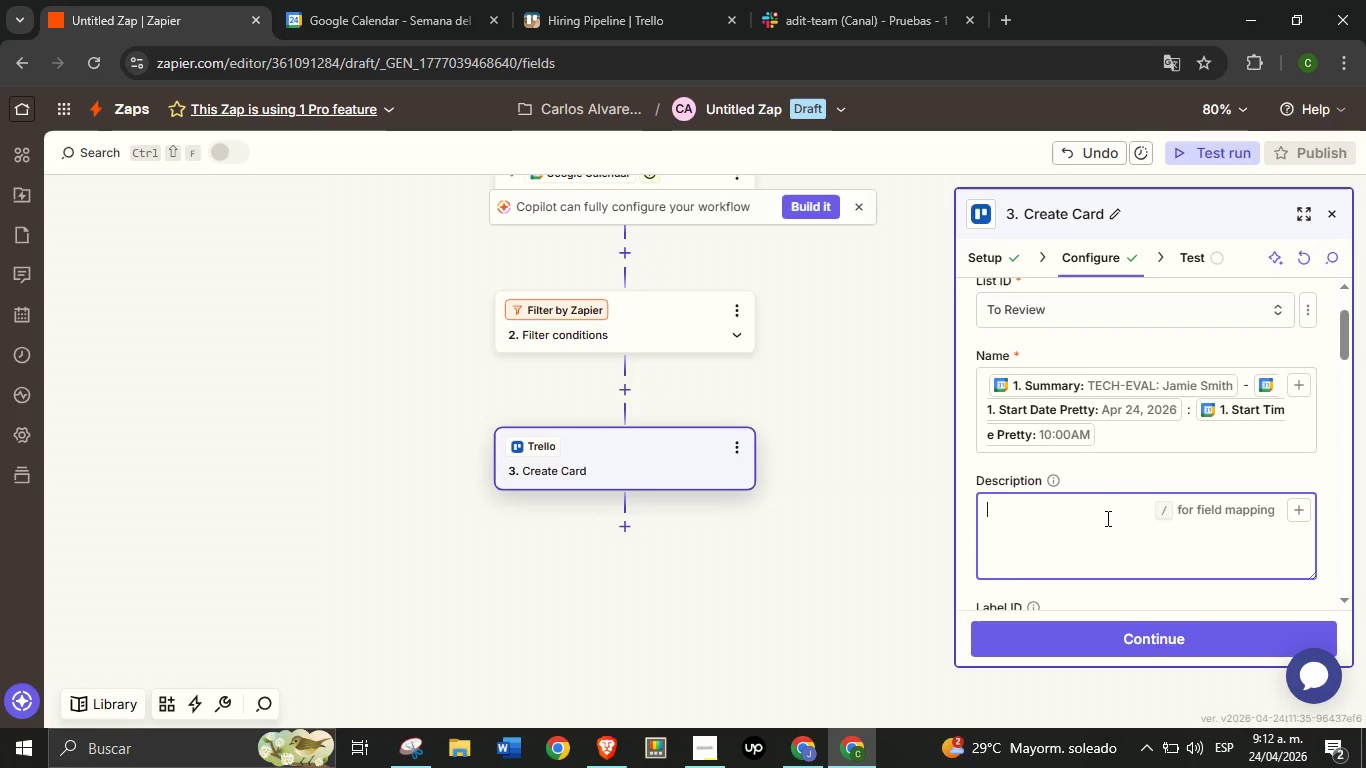 
wait(19.56)
 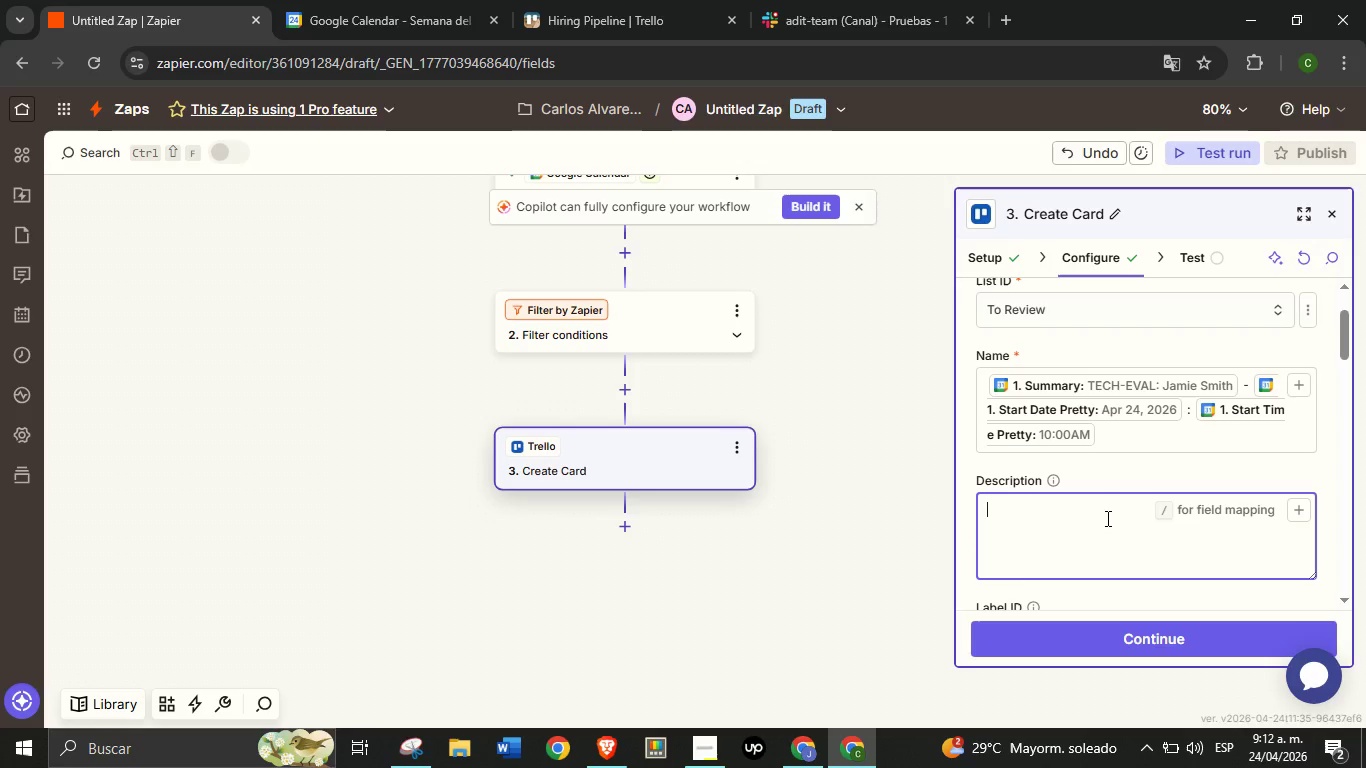 
type(ENLACE DE VIDEOLLAMADA> )
 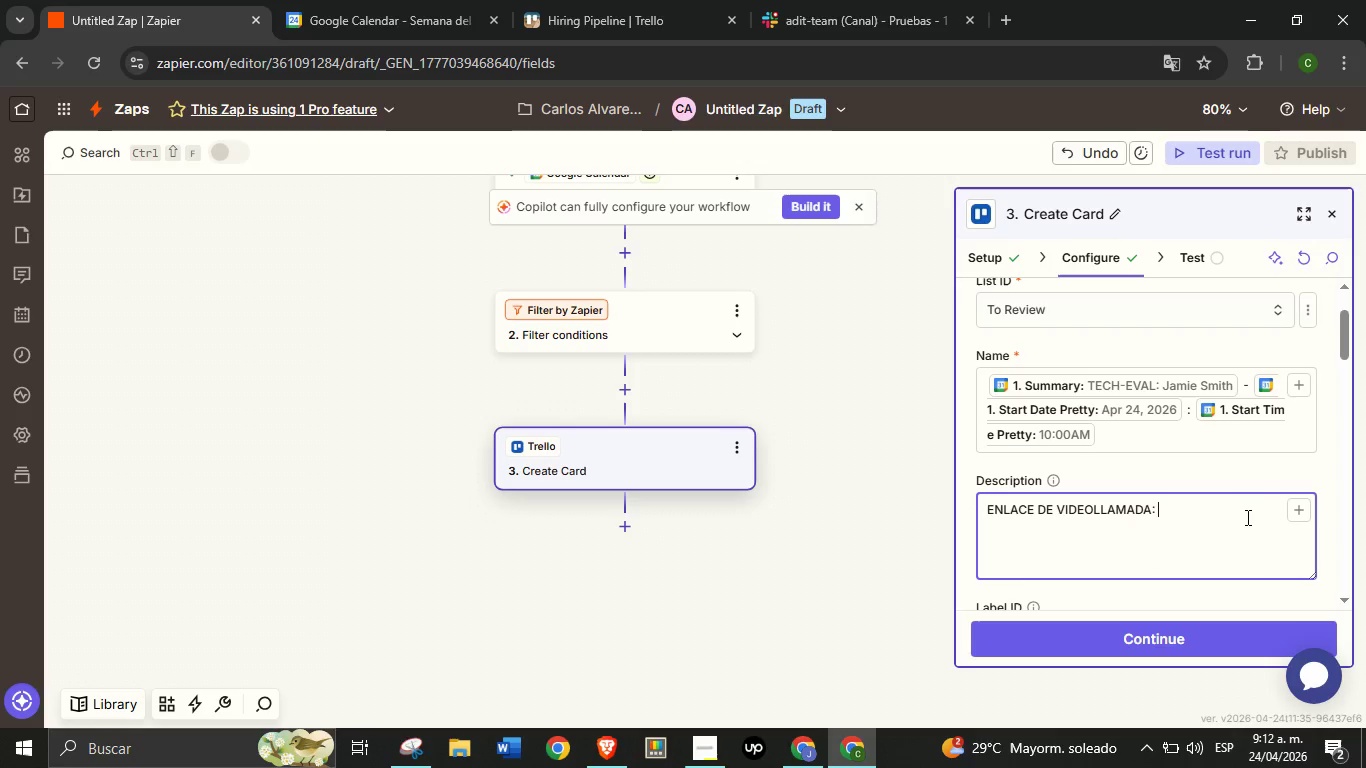 
left_click([1309, 510])
 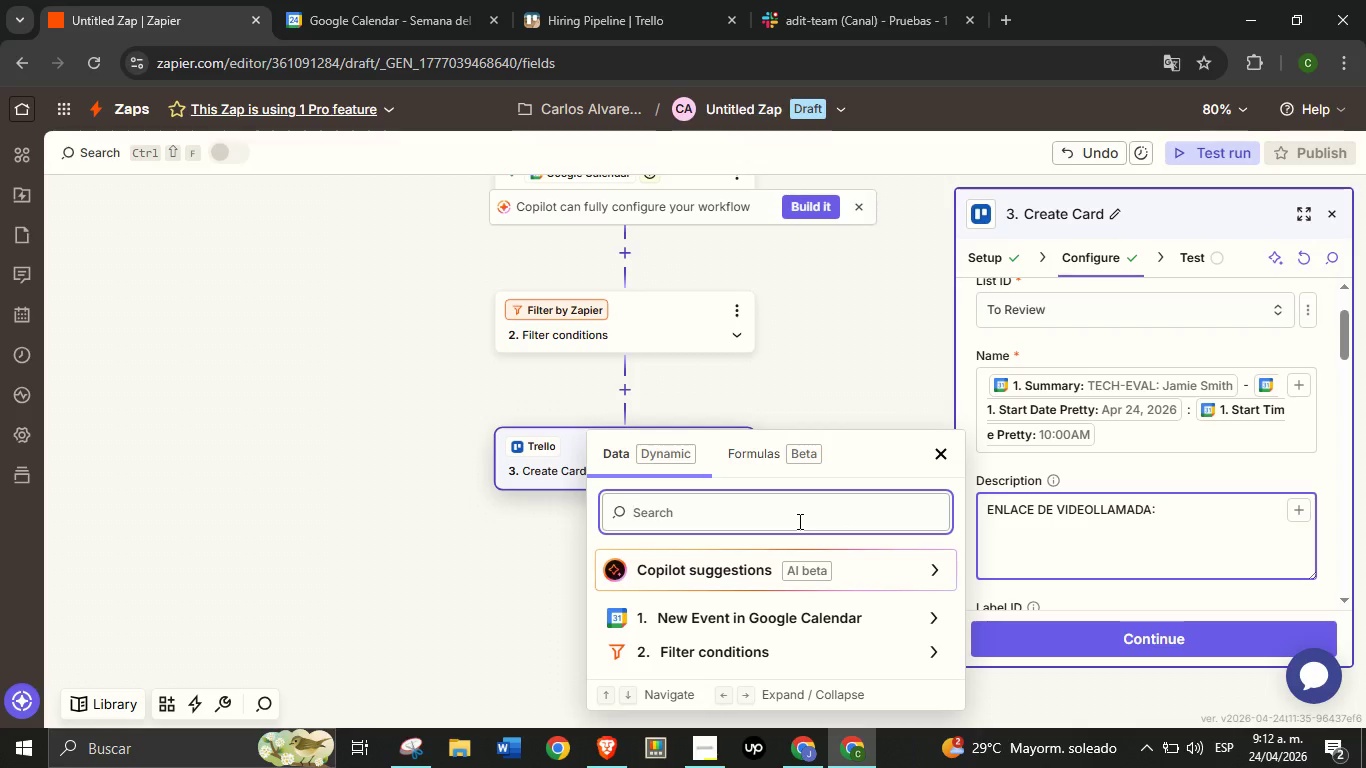 
type(LINK)
 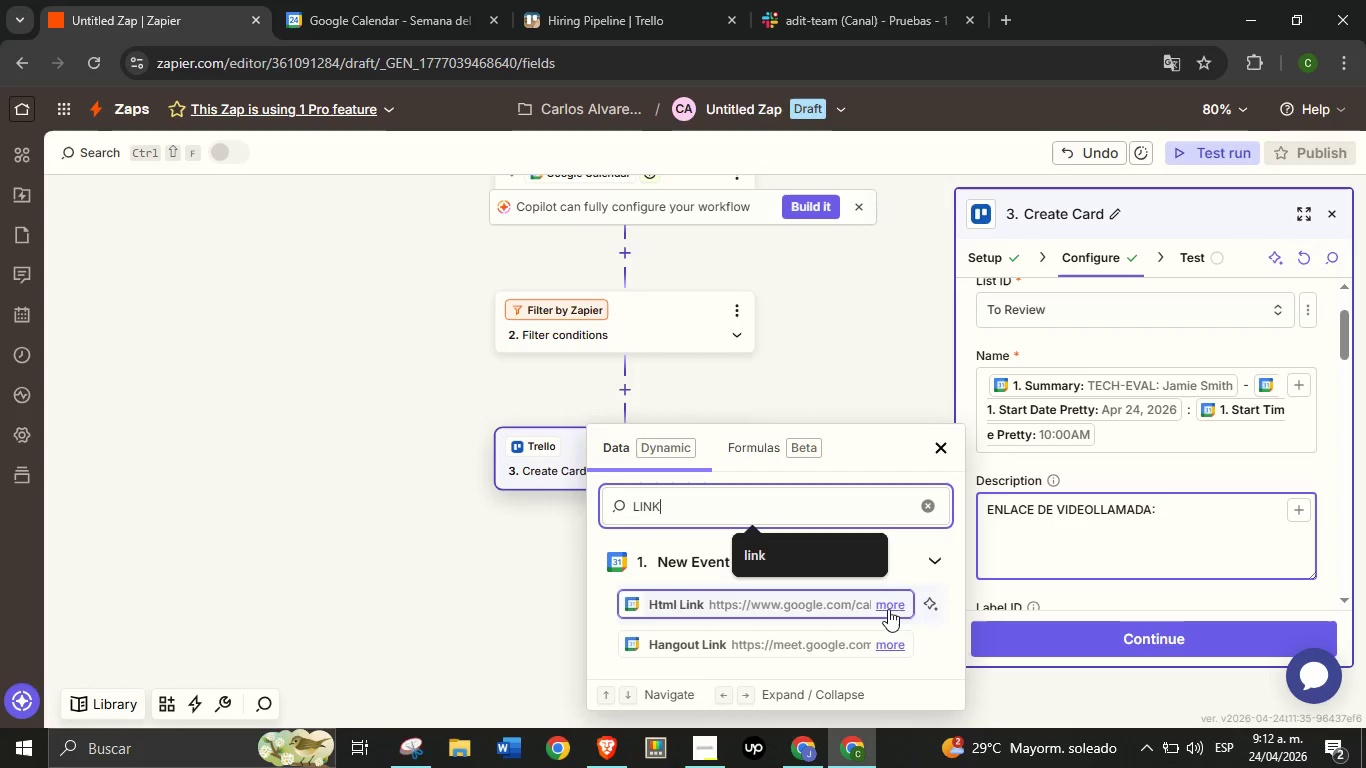 
left_click([846, 643])
 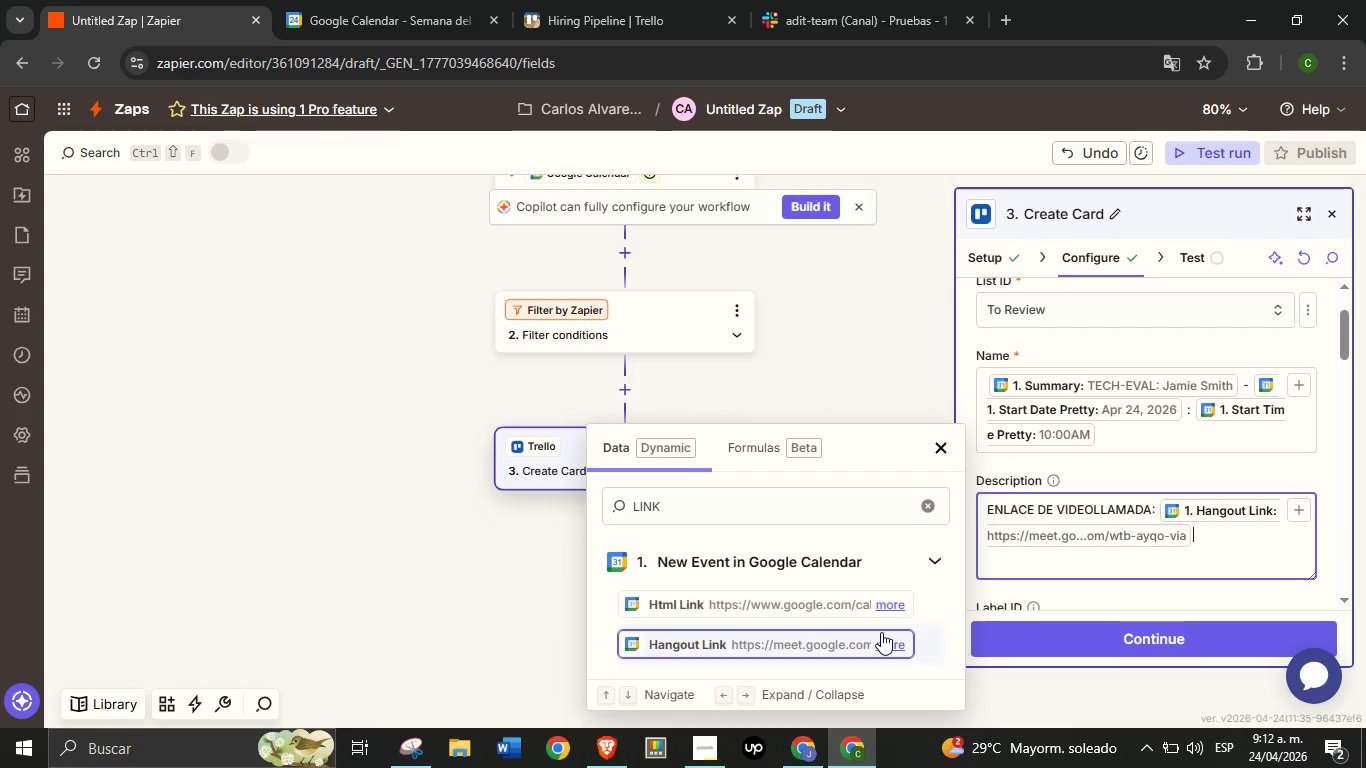 
key(Enter)
 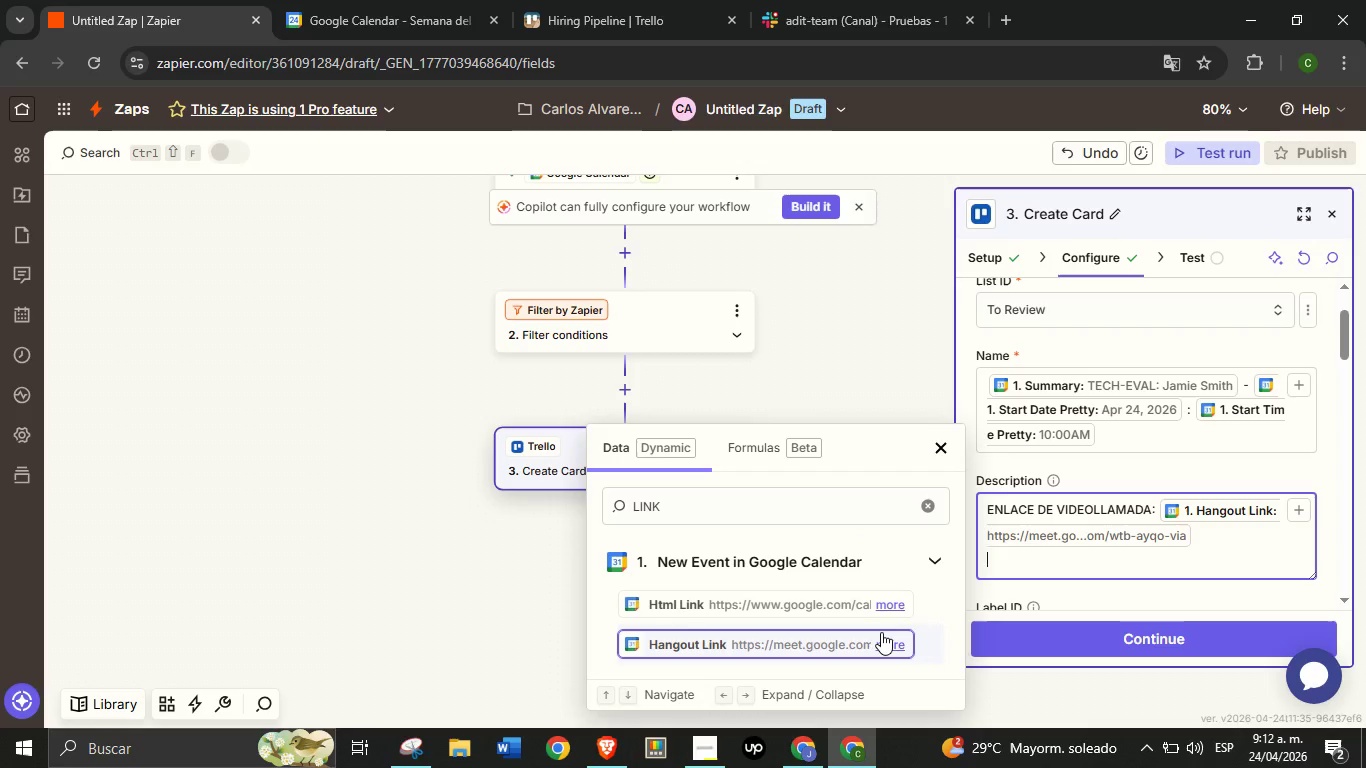 
key(Enter)
 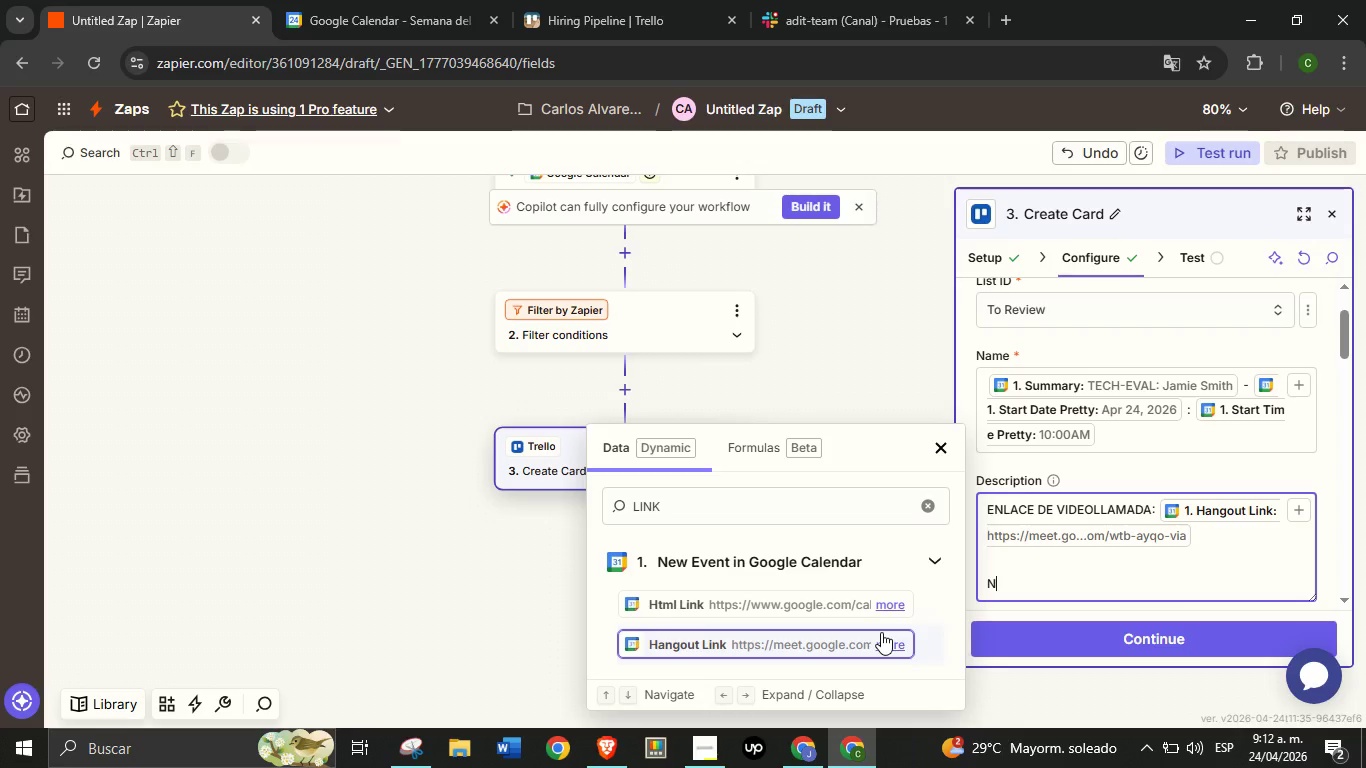 
type(Notas del entrevistador>)
 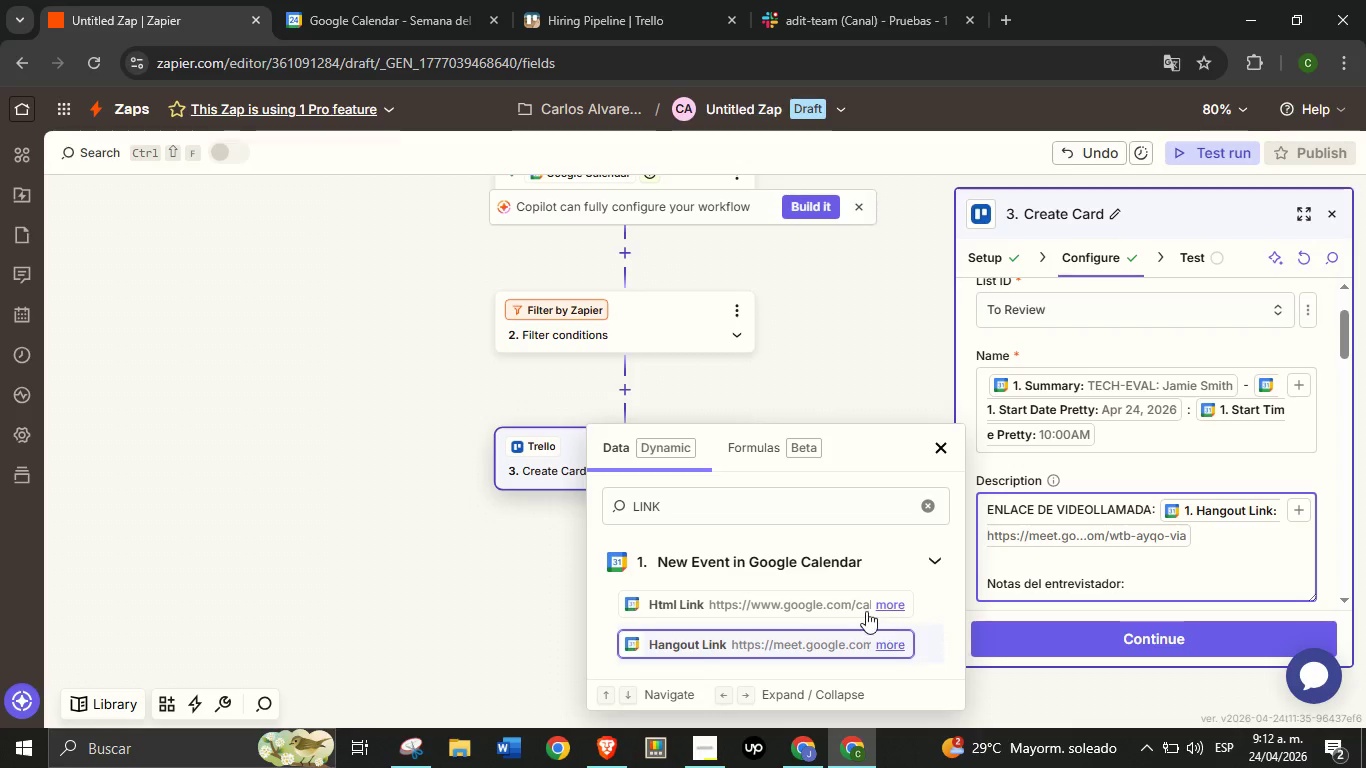 
double_click([768, 507])
 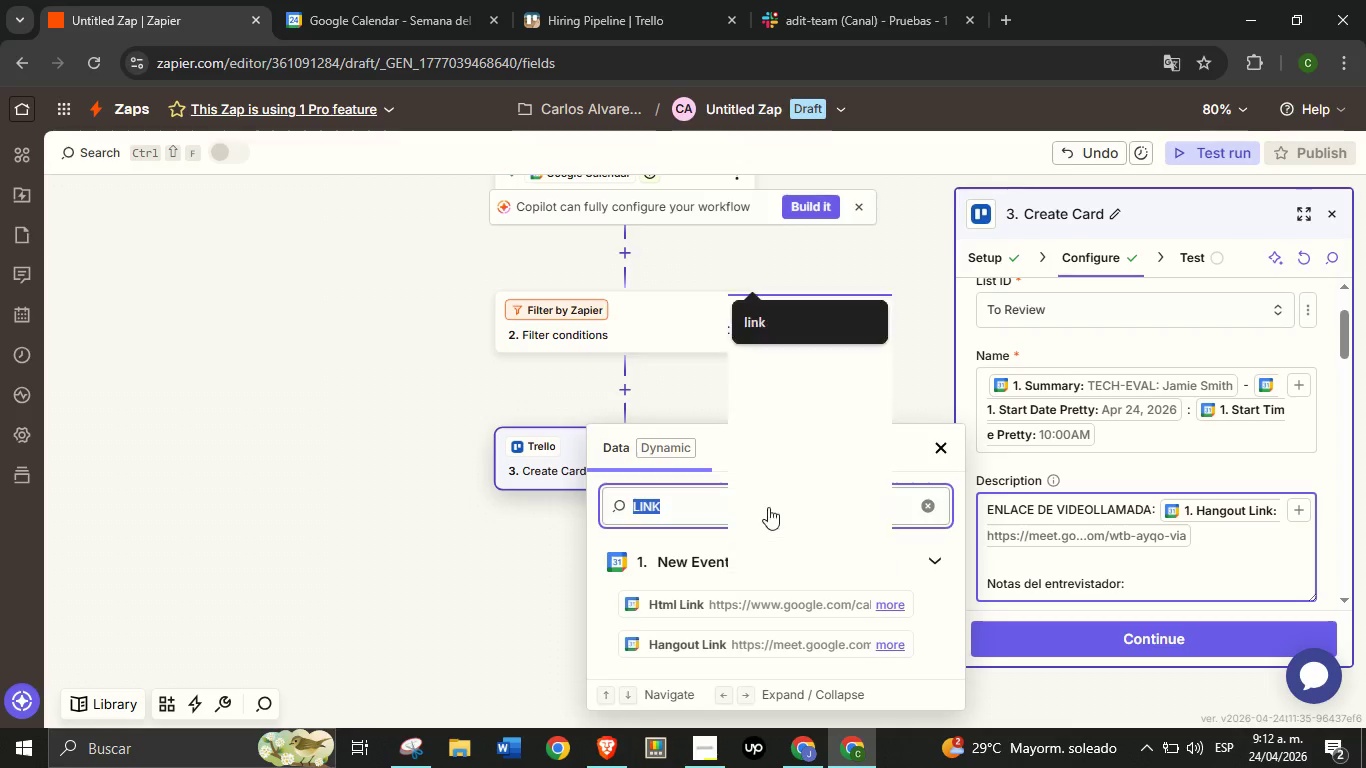 
type(des)
 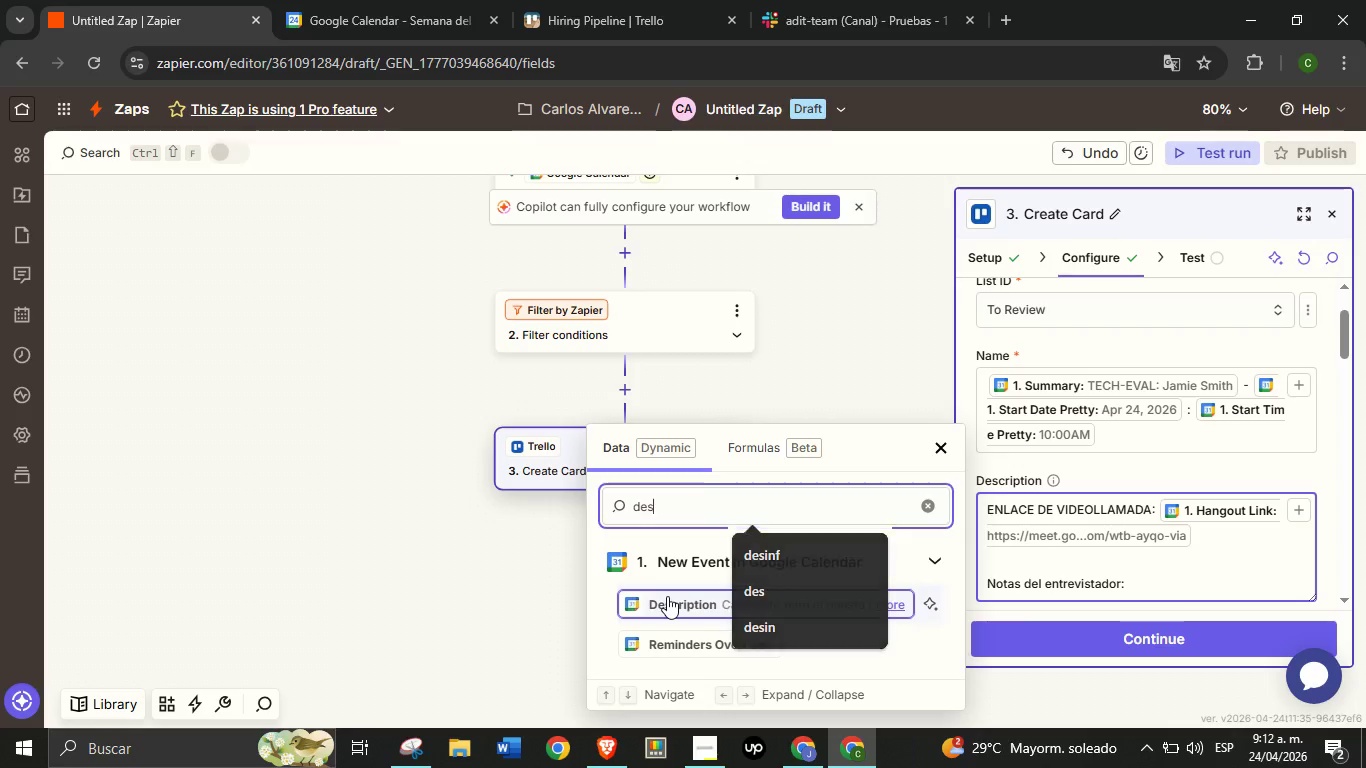 
left_click([667, 596])
 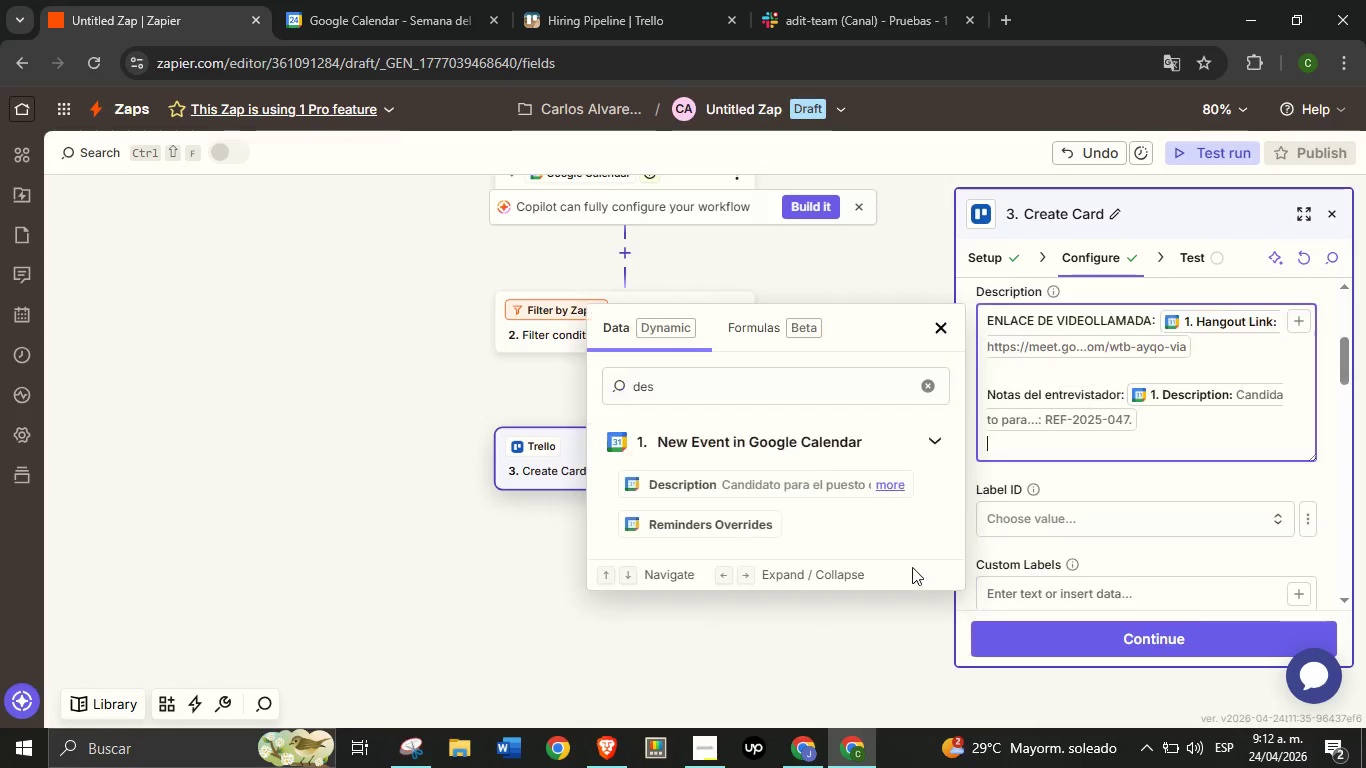 
key(Enter)
 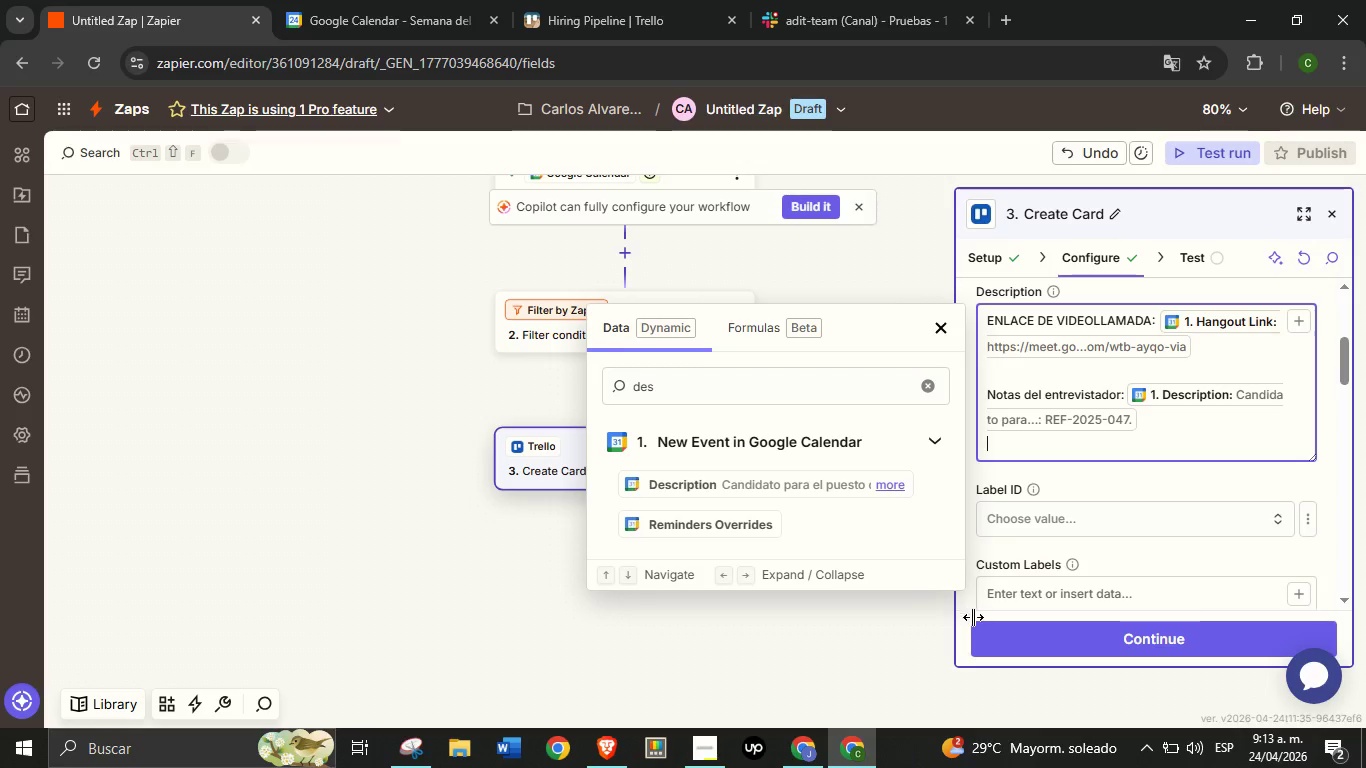 
wait(21.89)
 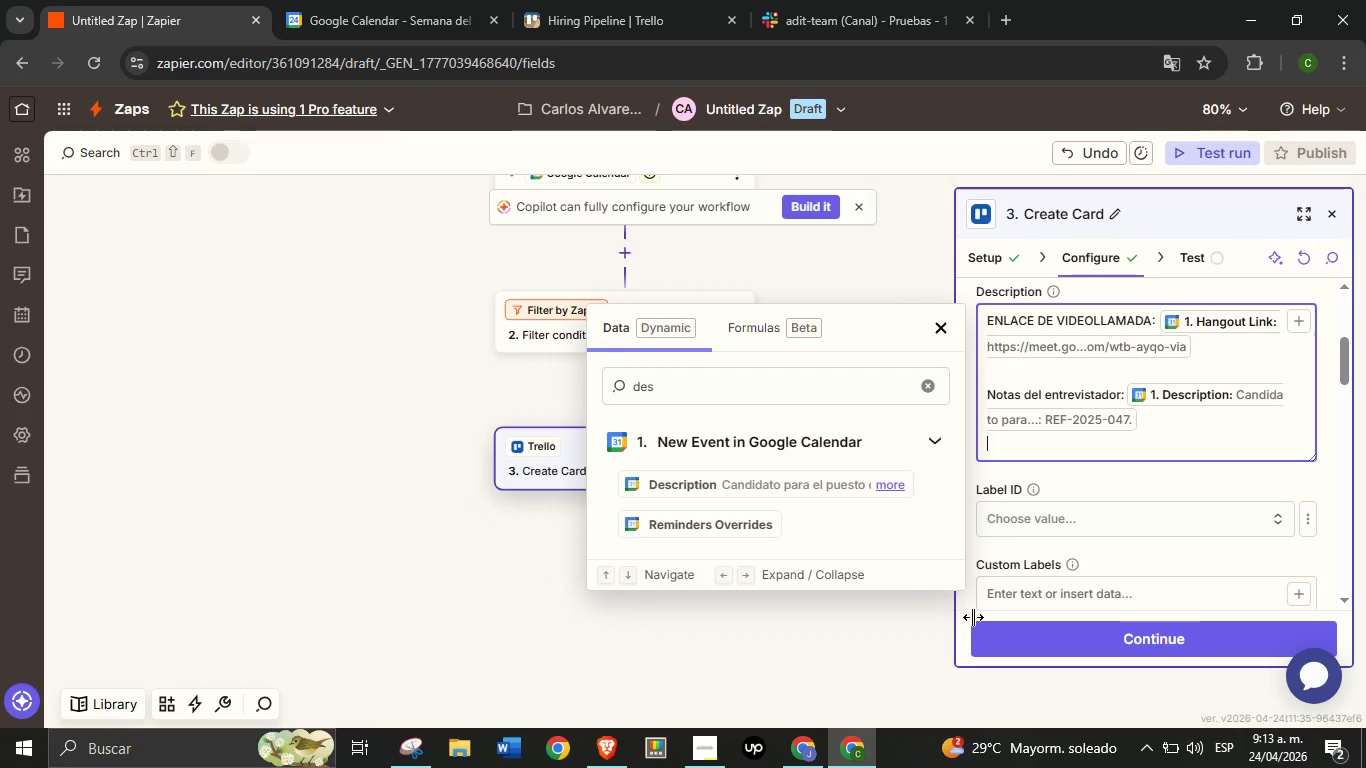 
scroll: coordinate [1115, 527], scroll_direction: down, amount: 4.0
 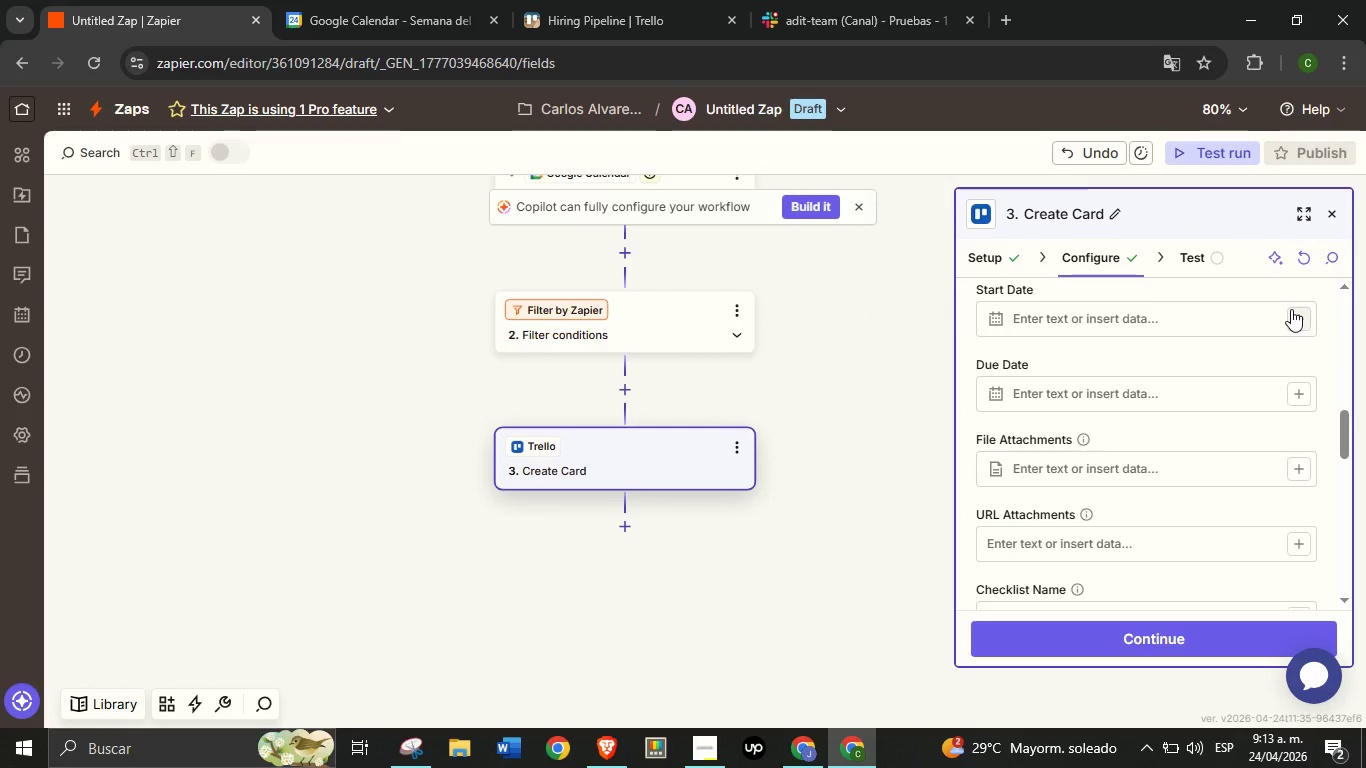 
wait(8.41)
 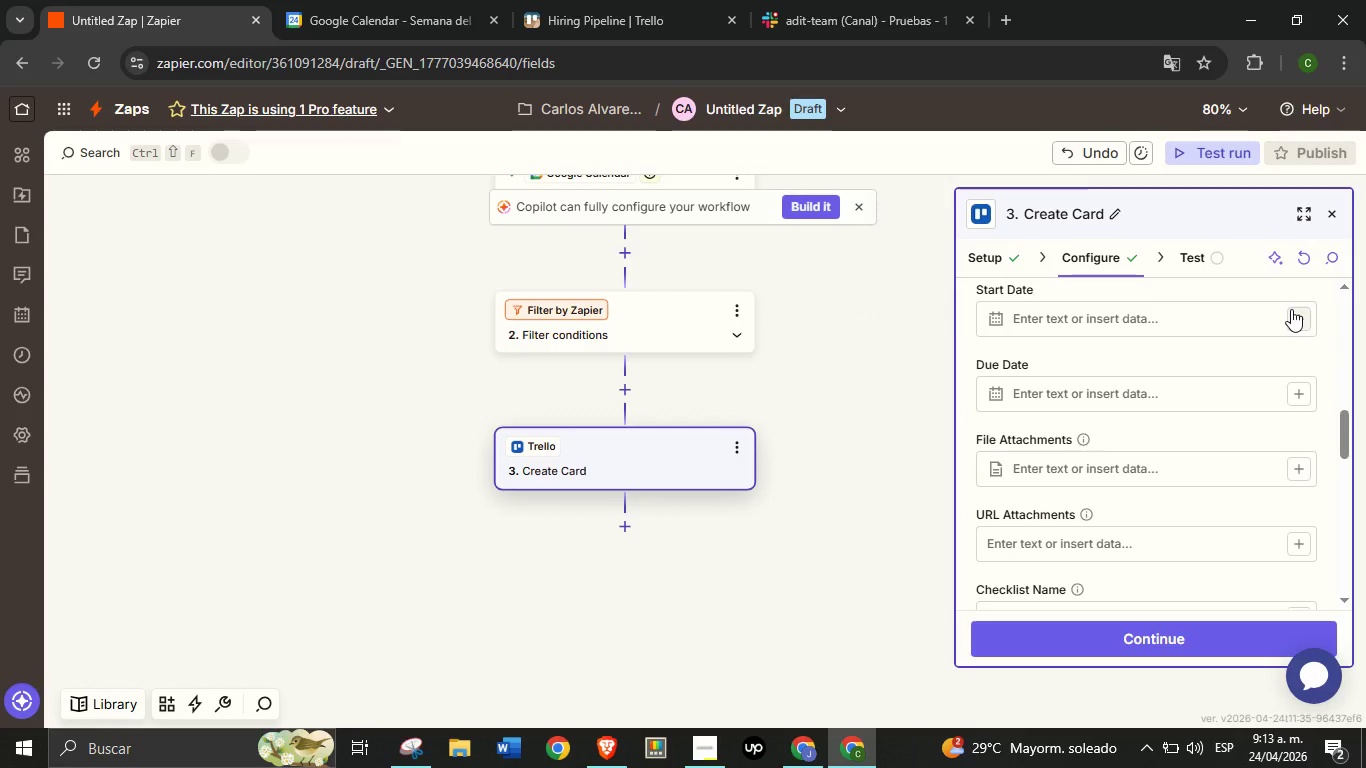 
left_click([1296, 318])
 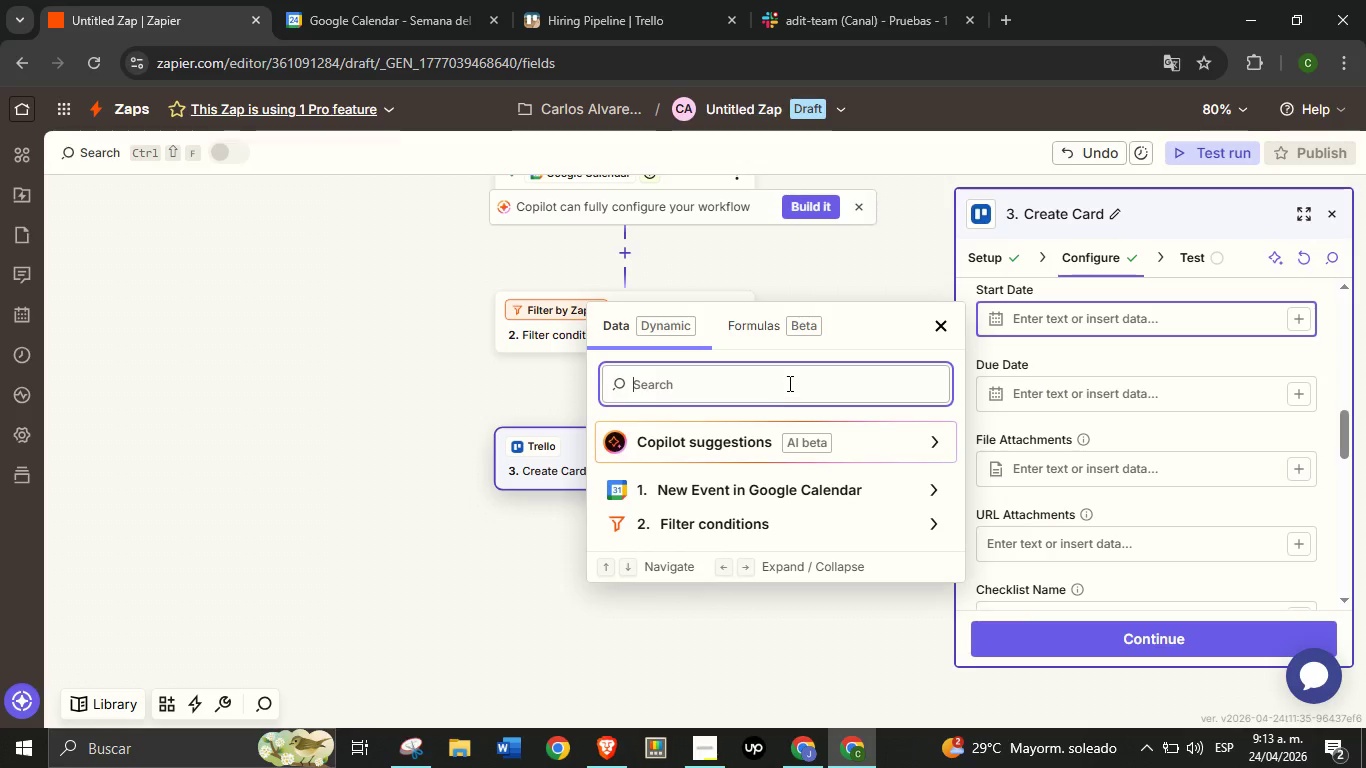 
left_click([788, 383])
 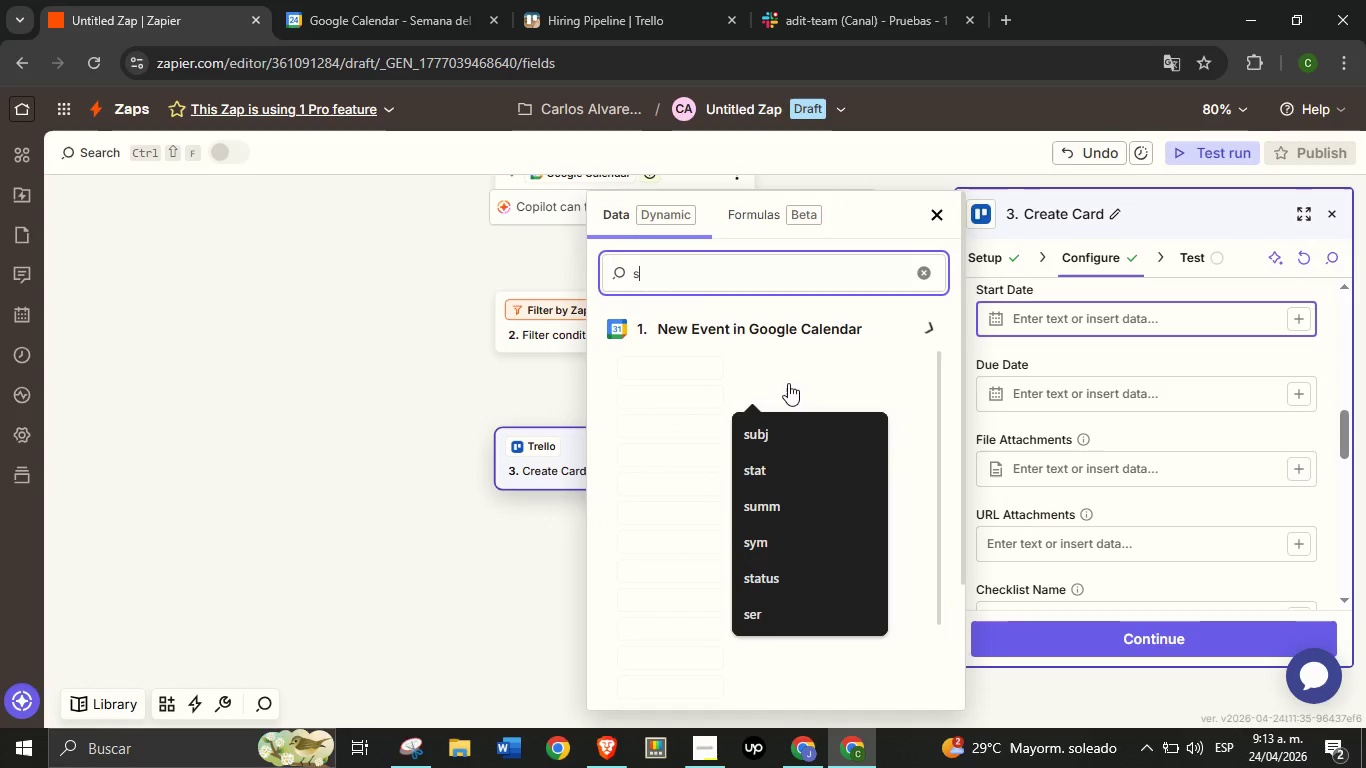 
type(start)
 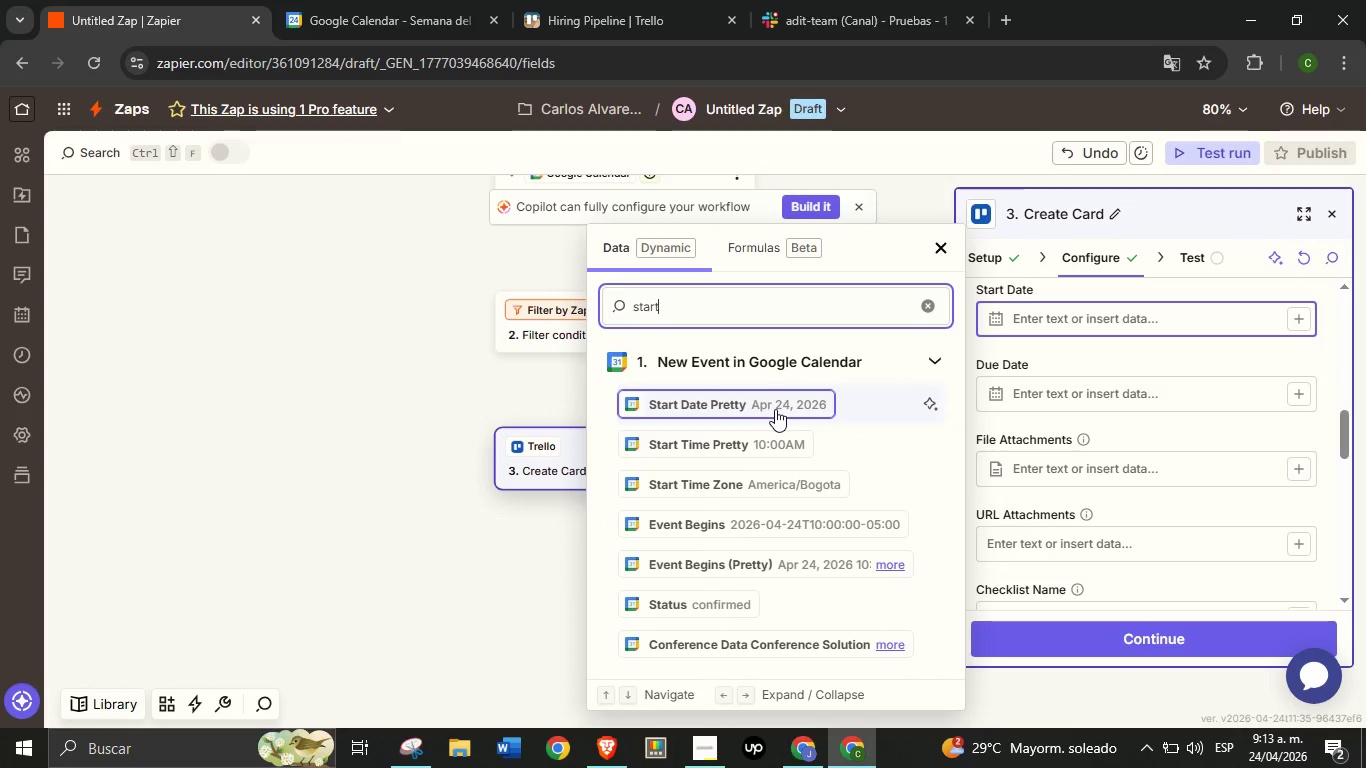 
wait(8.02)
 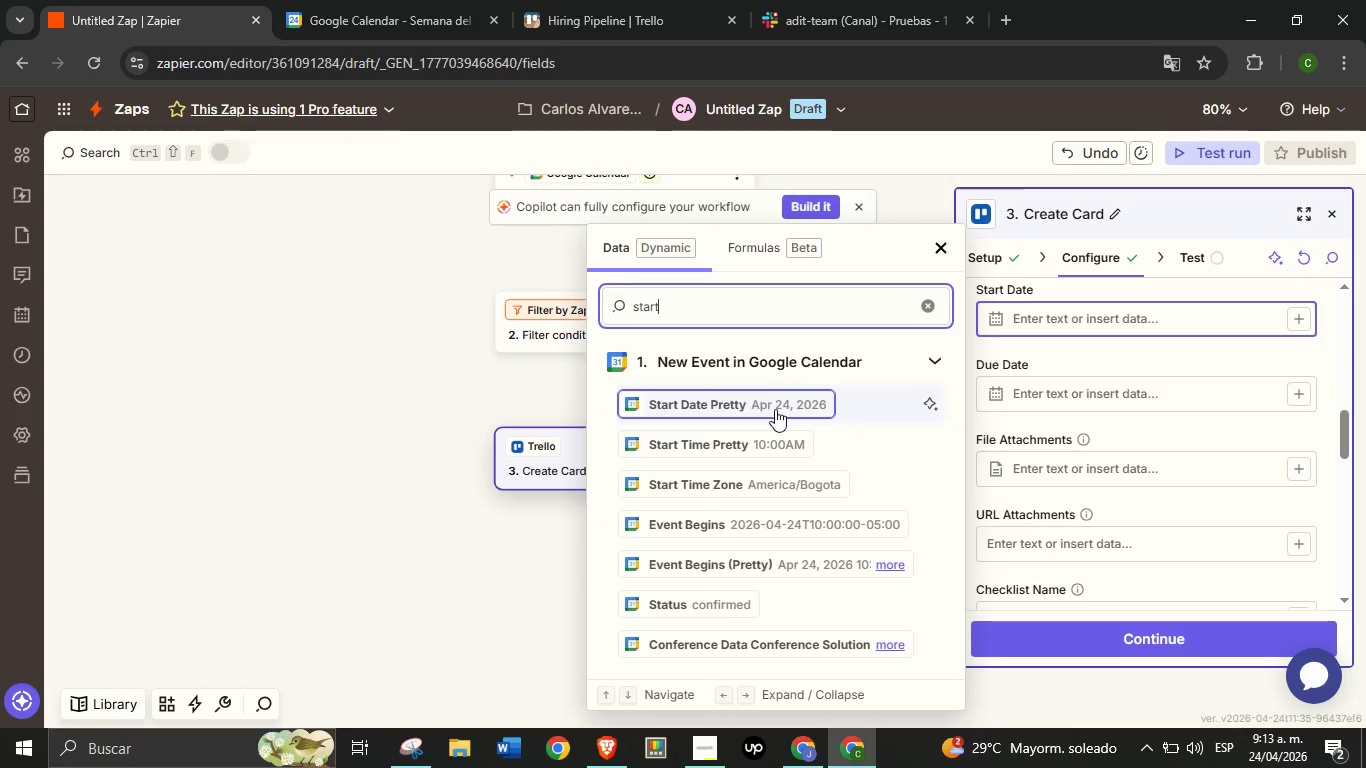 
left_click([792, 410])
 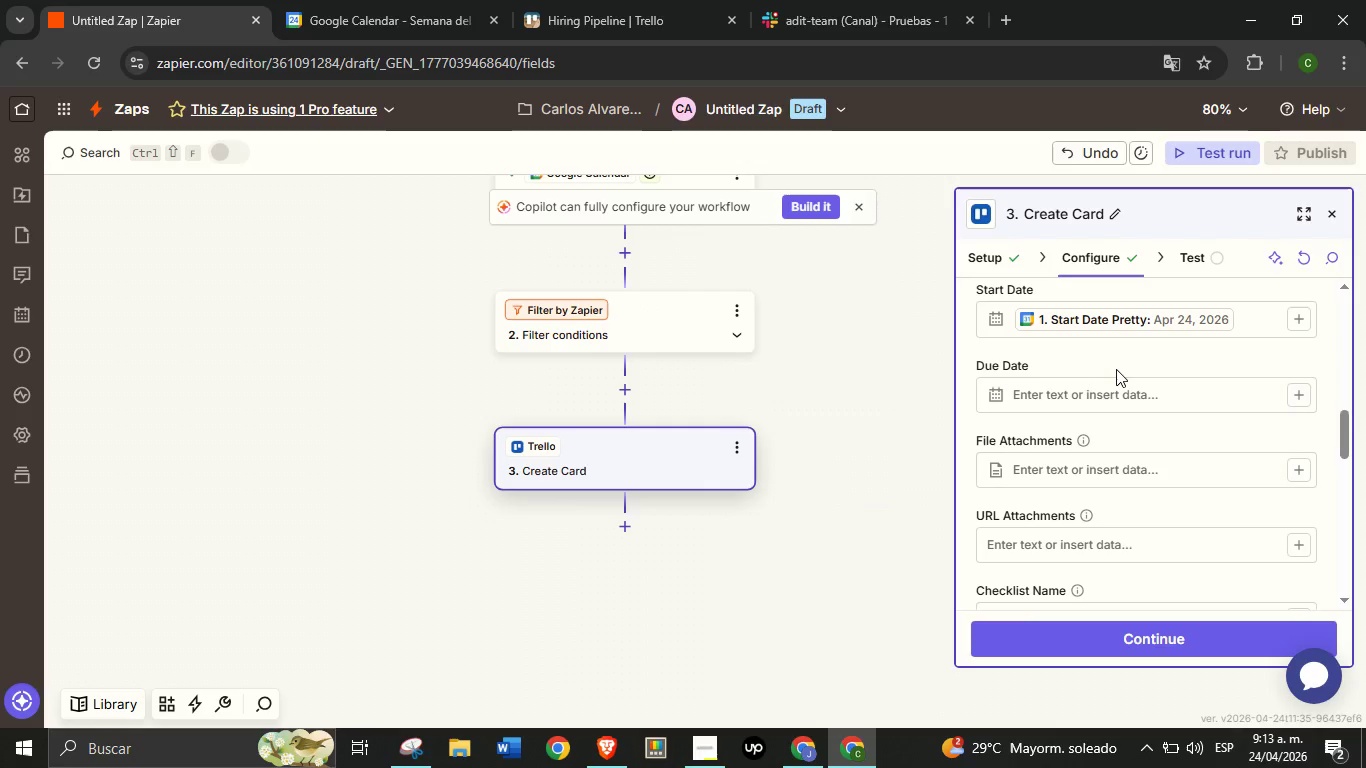 
left_click([1116, 369])
 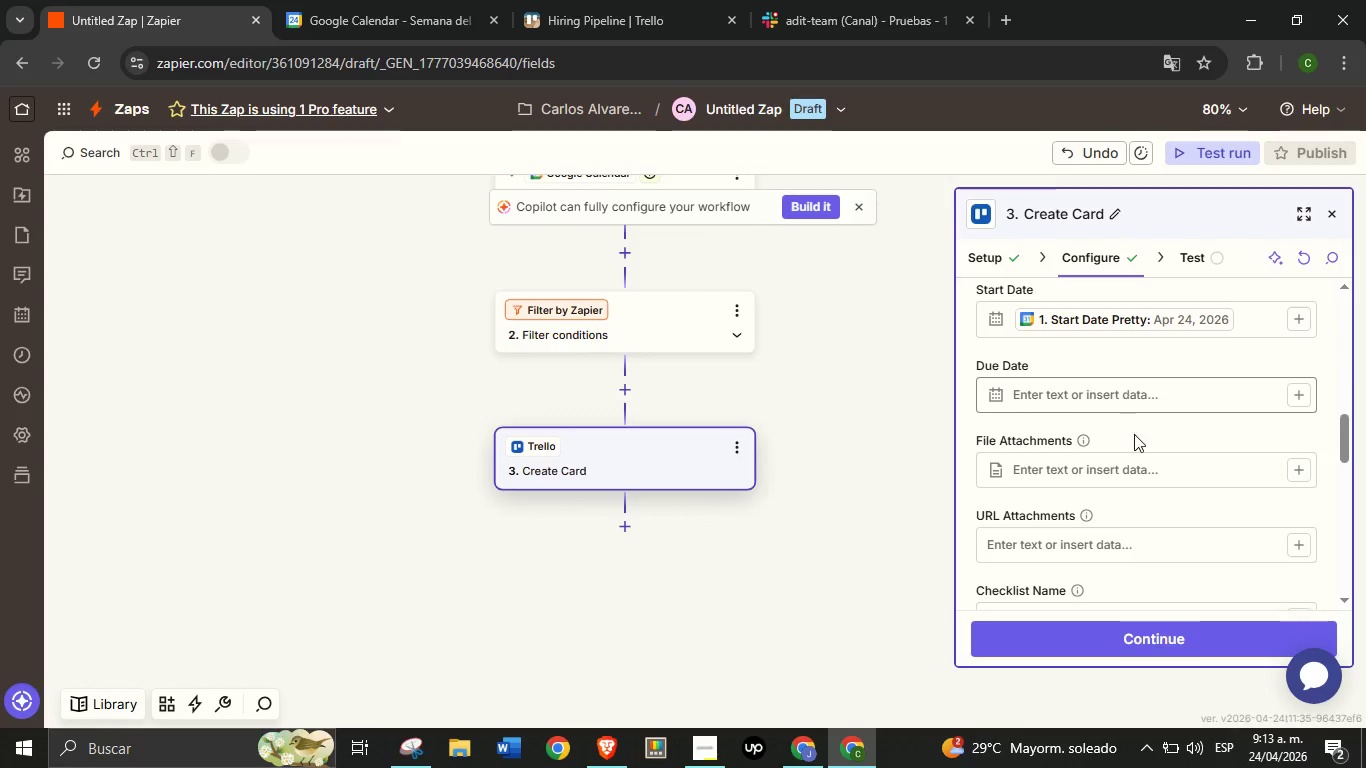 
scroll: coordinate [1150, 490], scroll_direction: down, amount: 6.0
 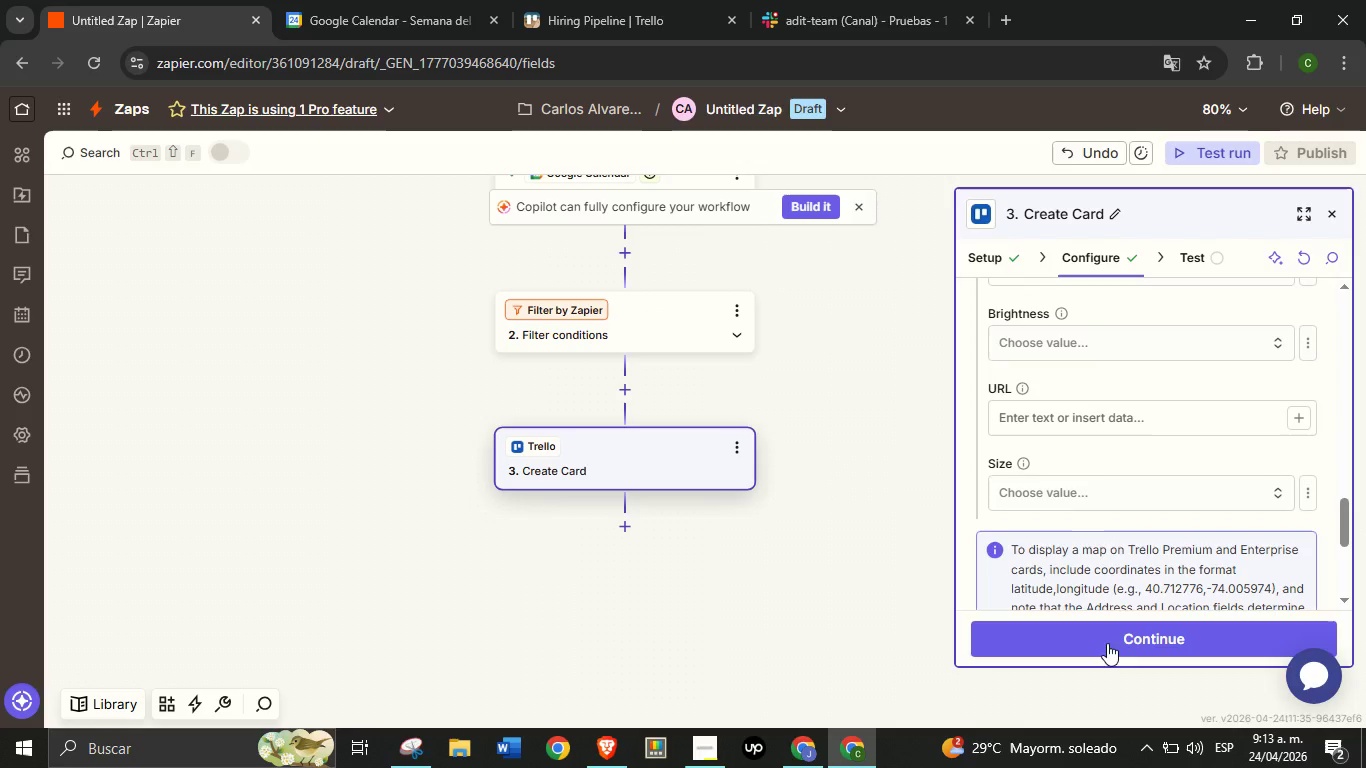 
left_click([1159, 649])
 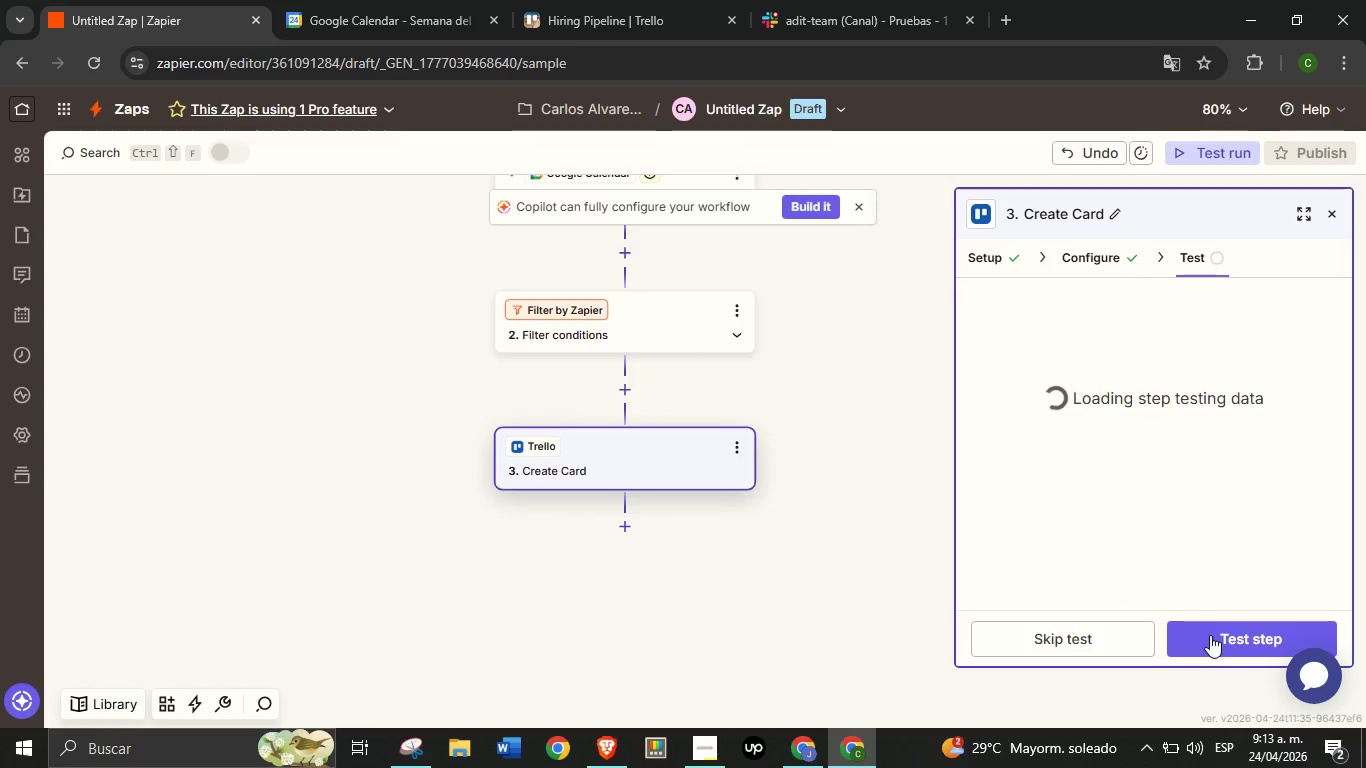 
left_click([1211, 635])
 